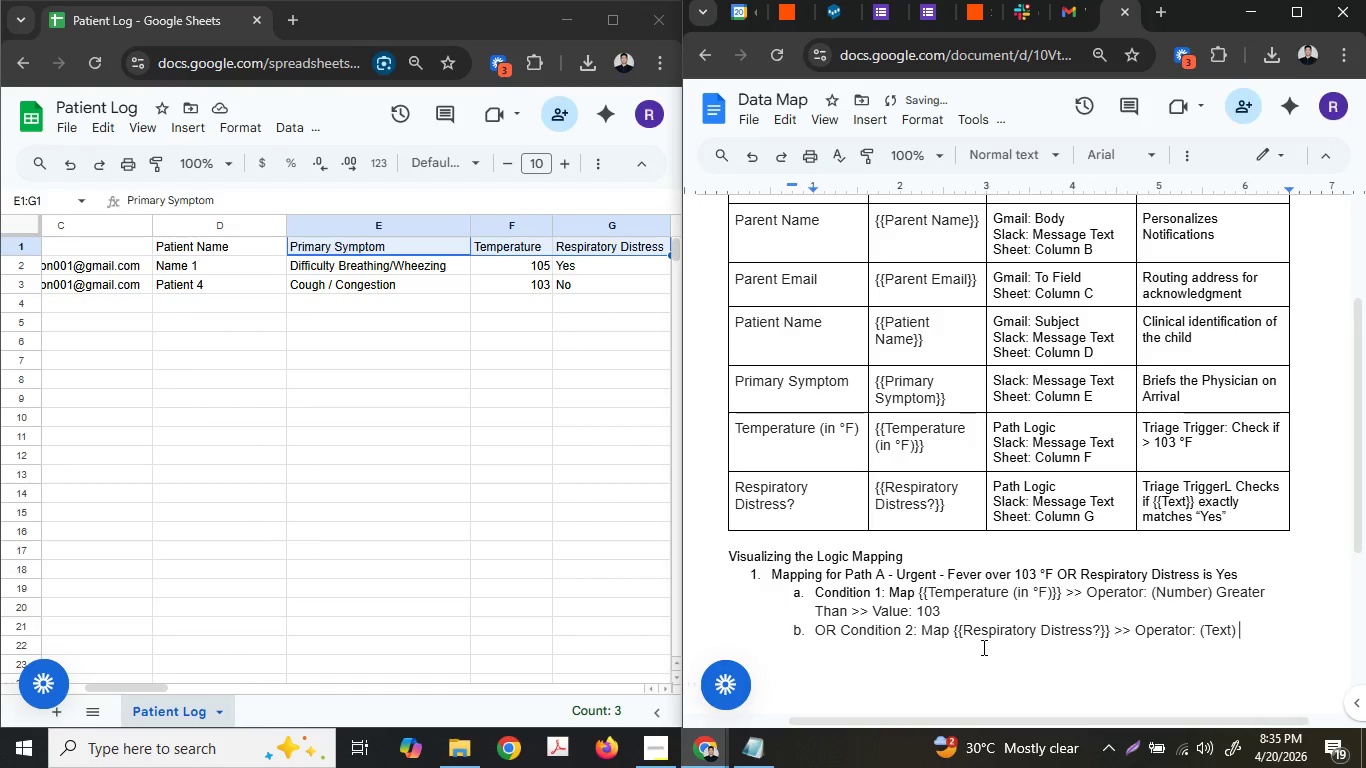 
key(Shift+ShiftLeft)
 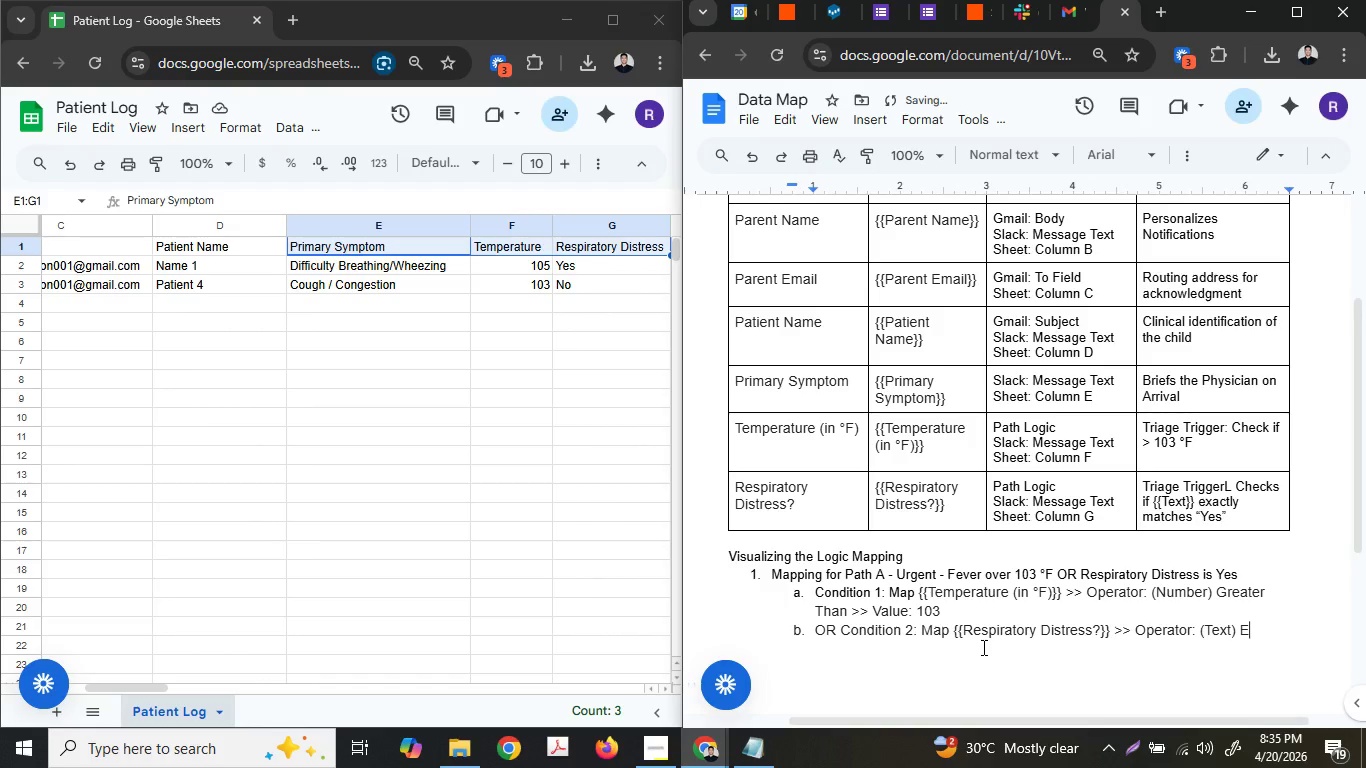 
key(Shift+E)
 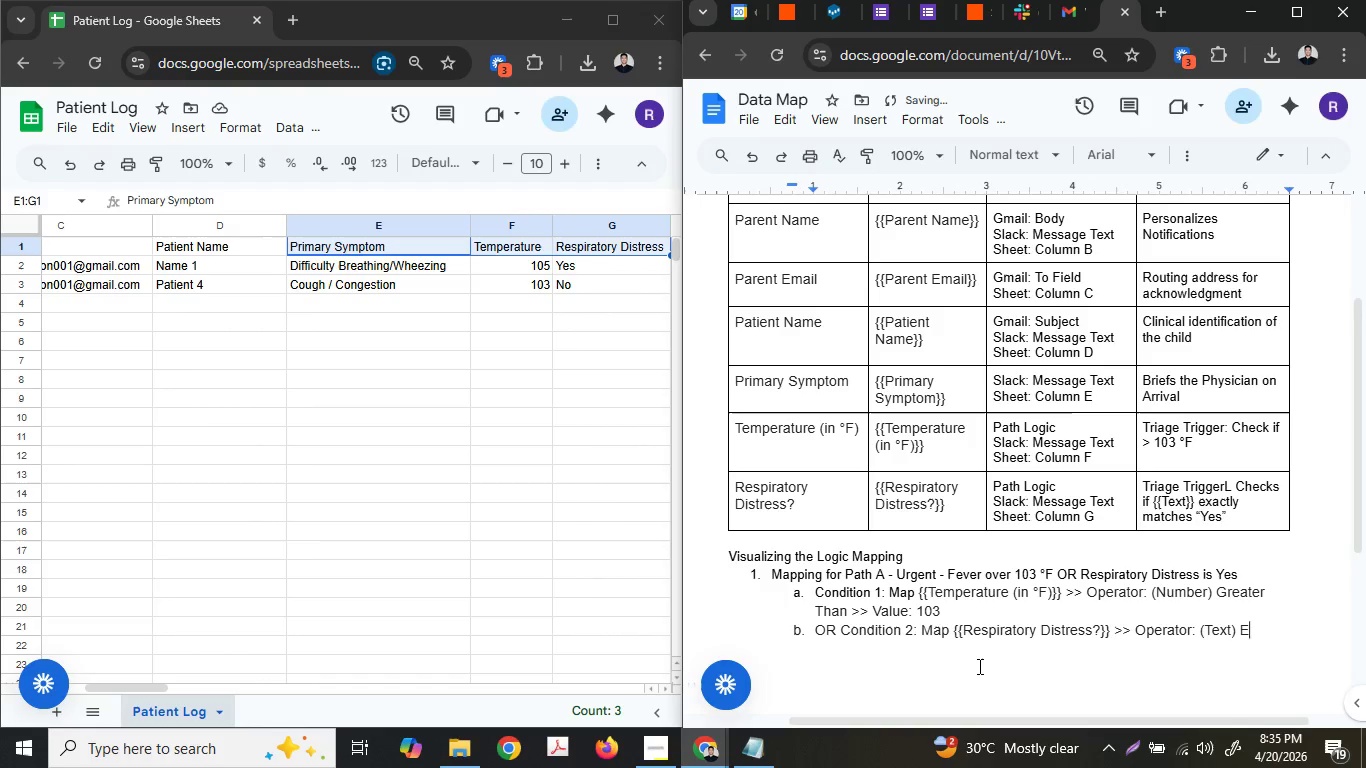 
type(xactly matches >> )
 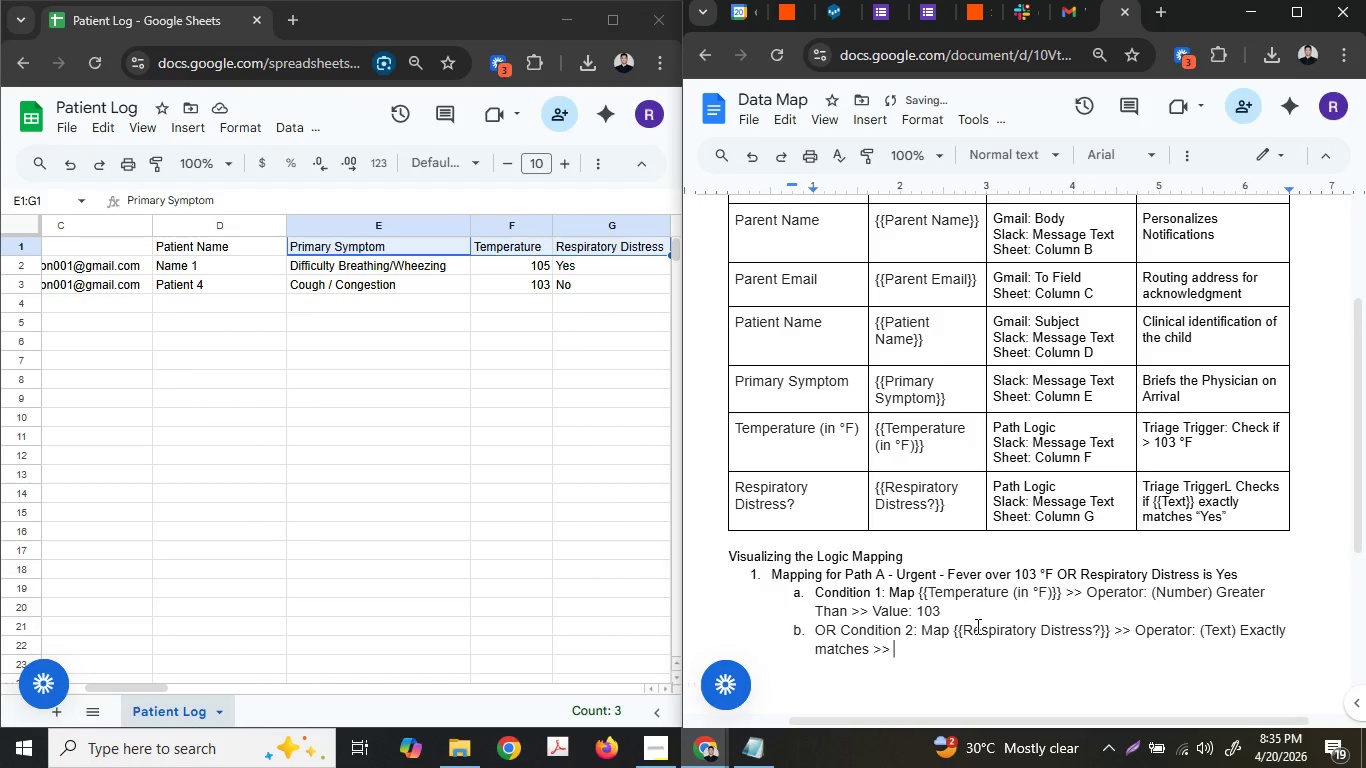 
 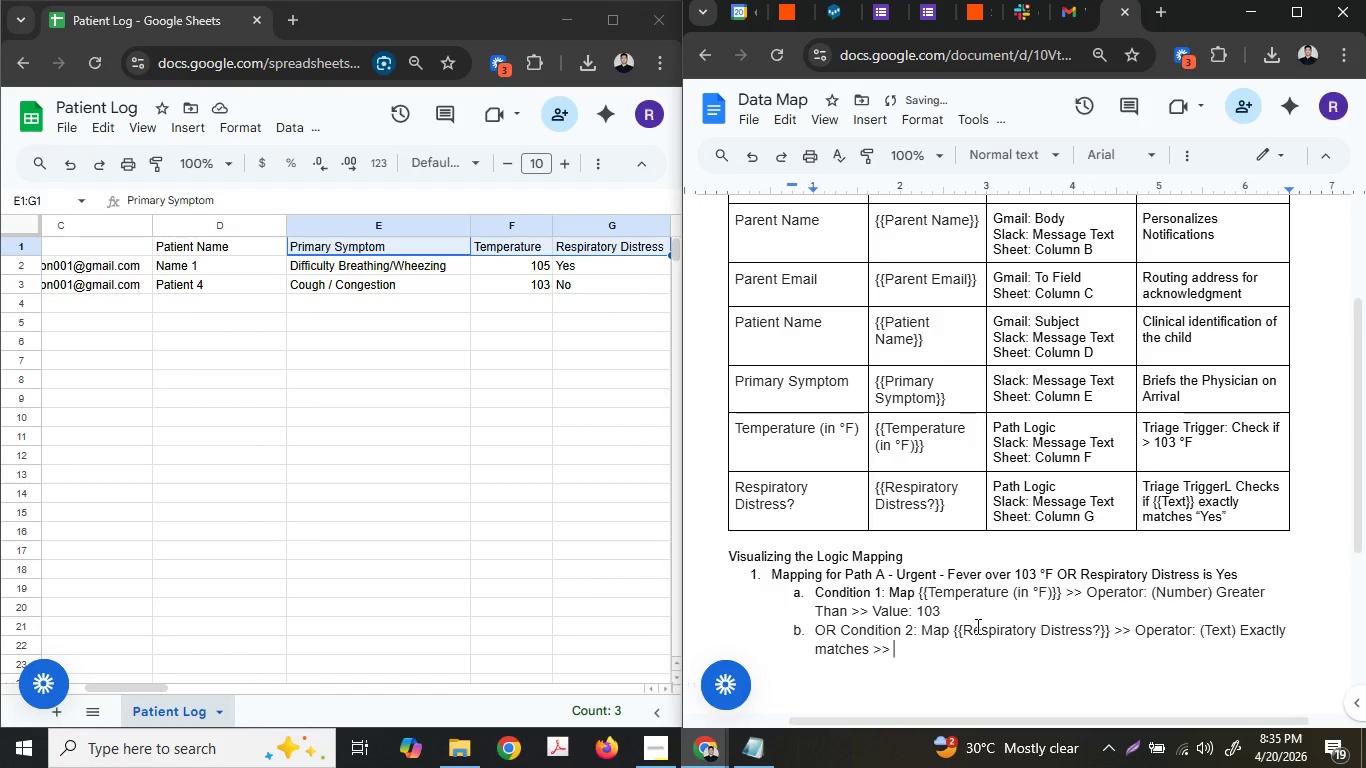 
type(Value" )
key(Backspace)
key(Backspace)
type(: Yes)
 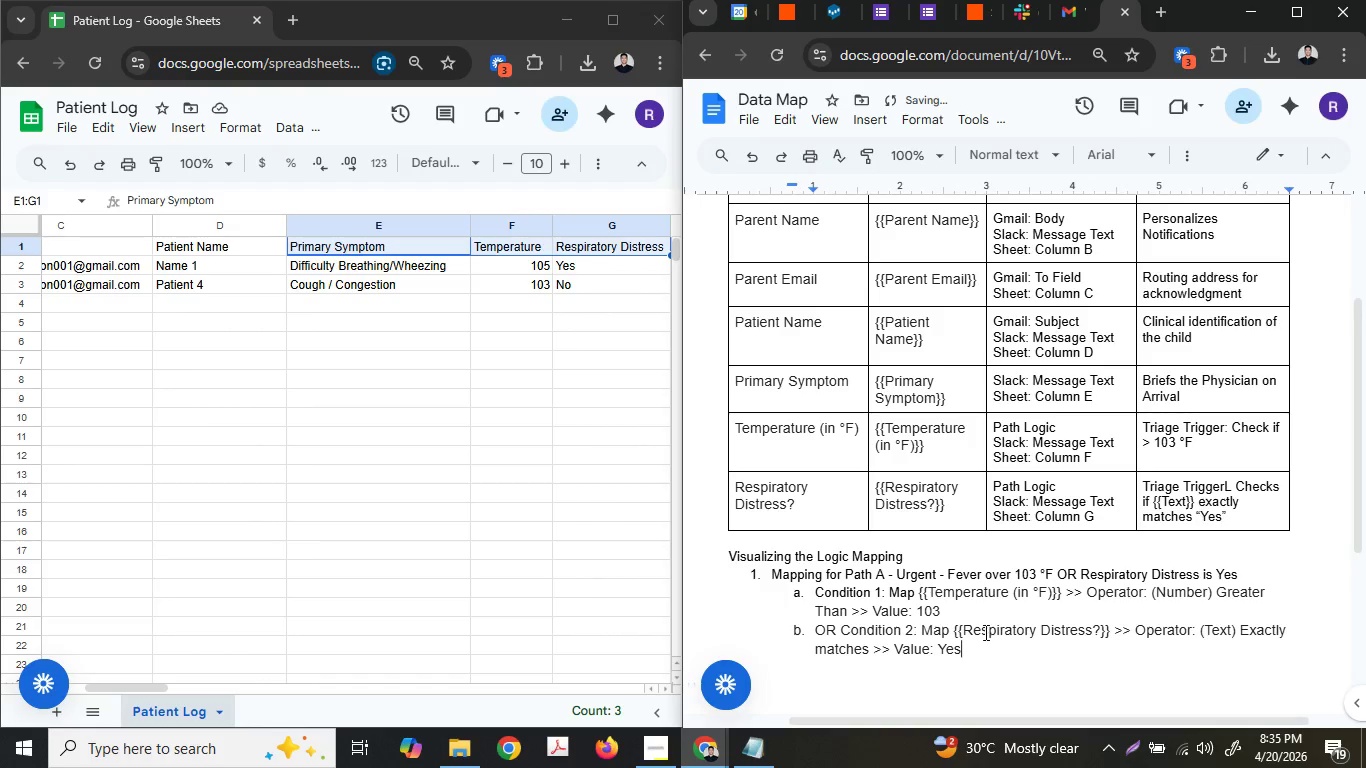 
key(Enter)
 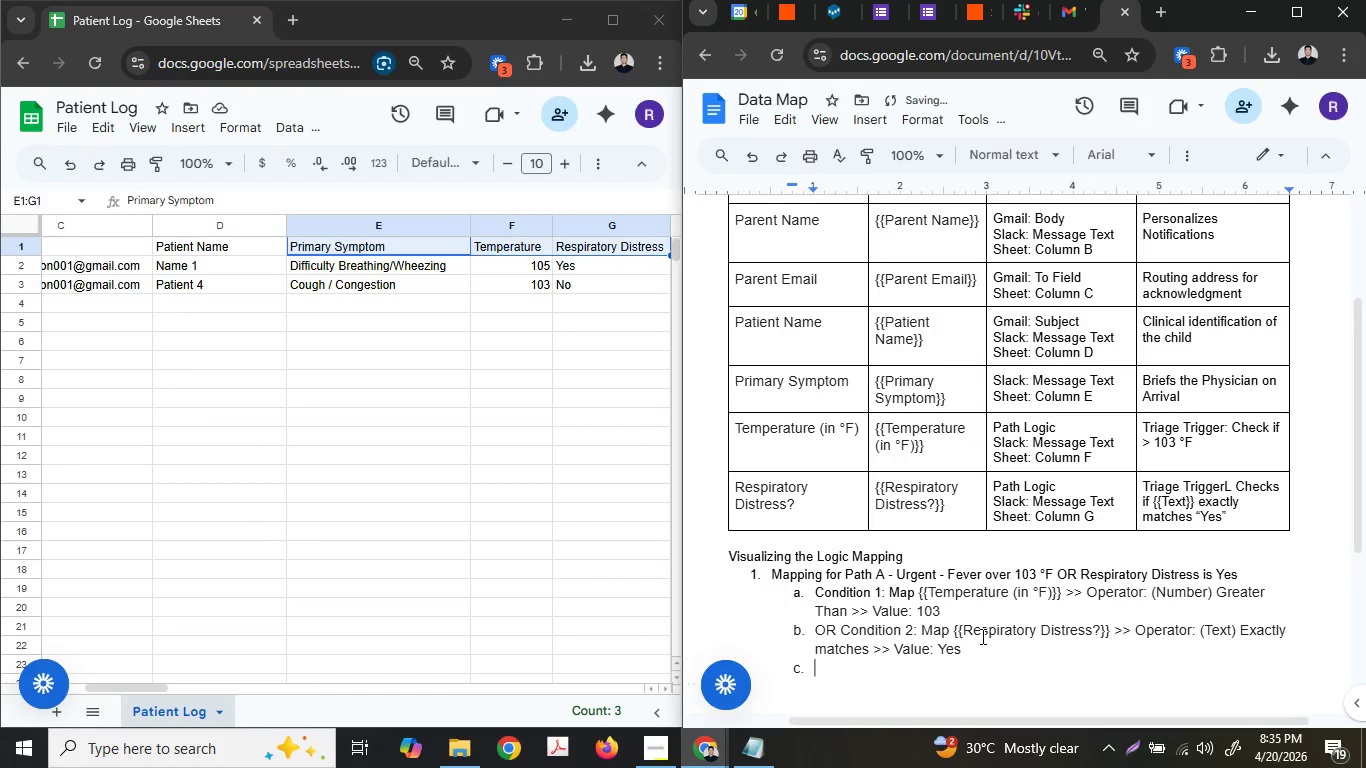 
type(Outcome:)
 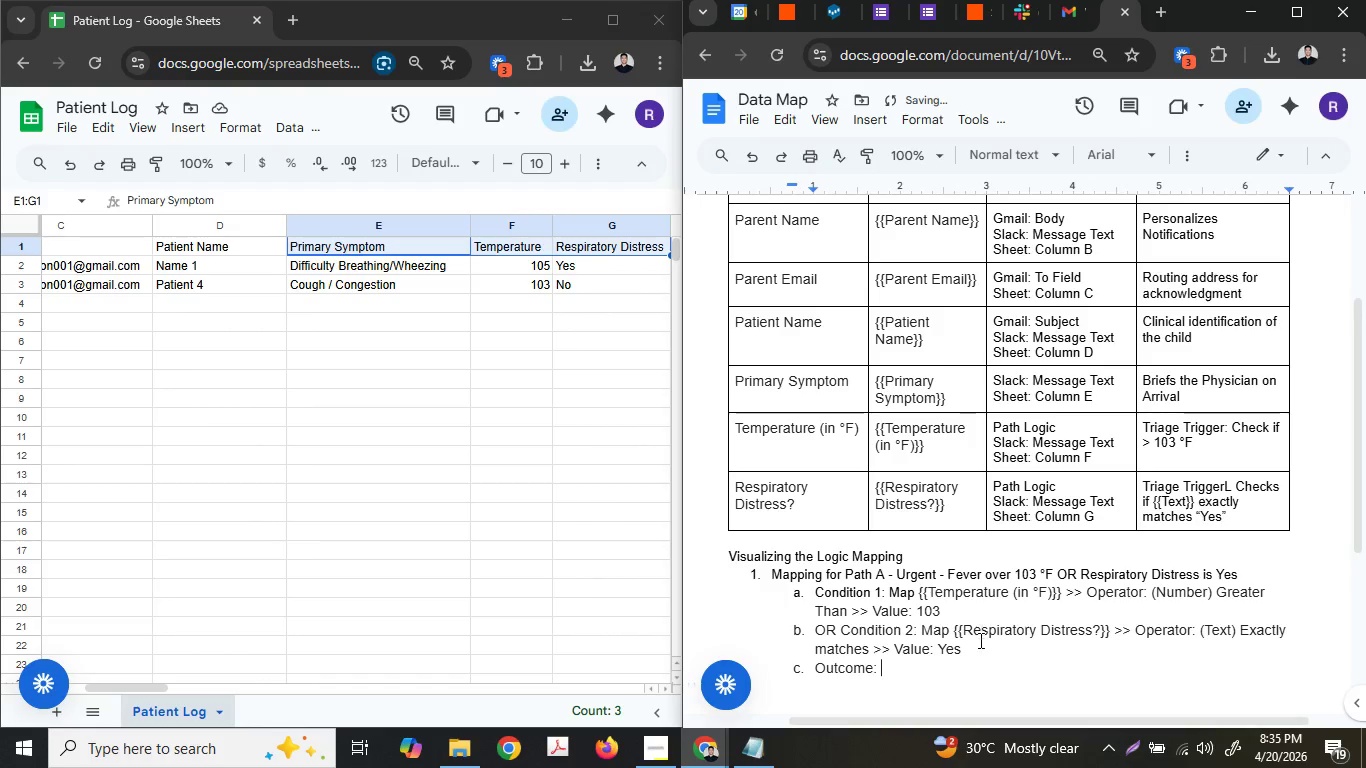 
type( Of ei)
 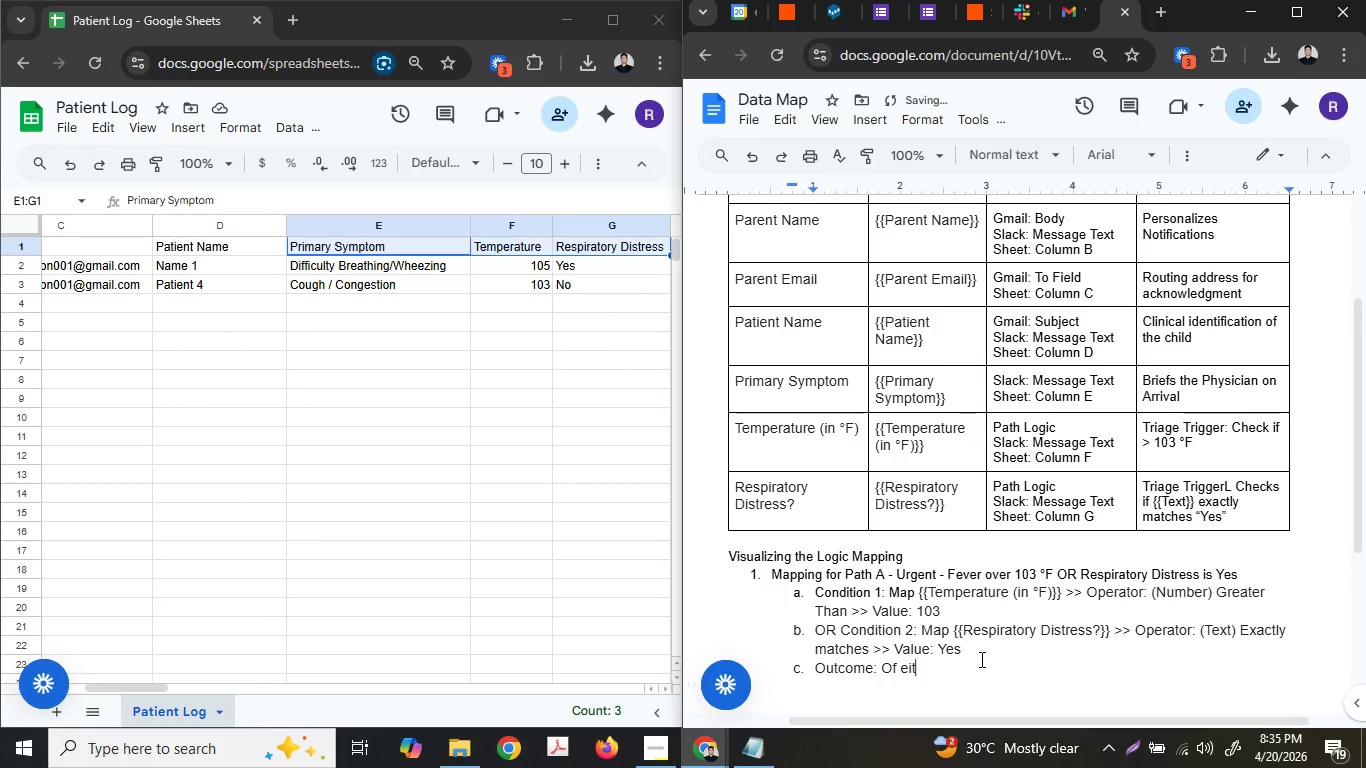 
key(T)
 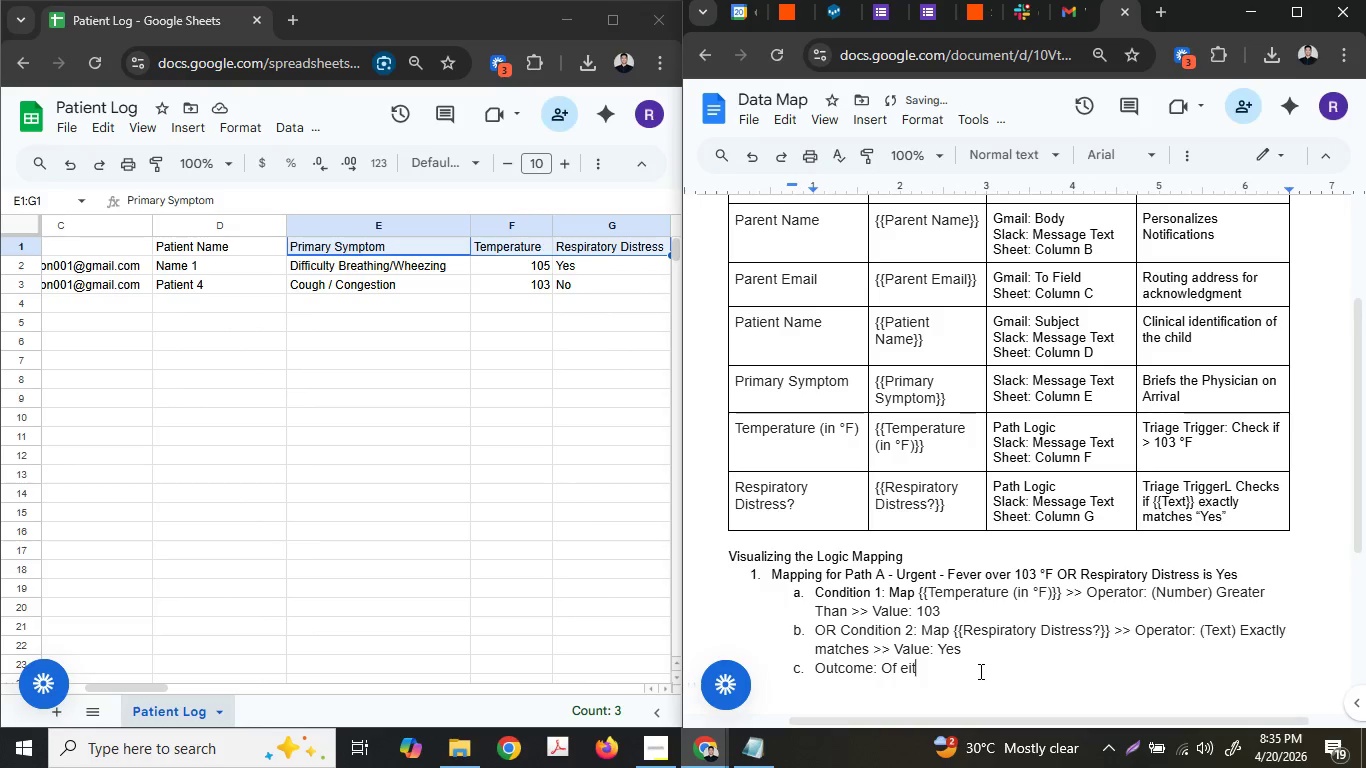 
key(Backspace)
 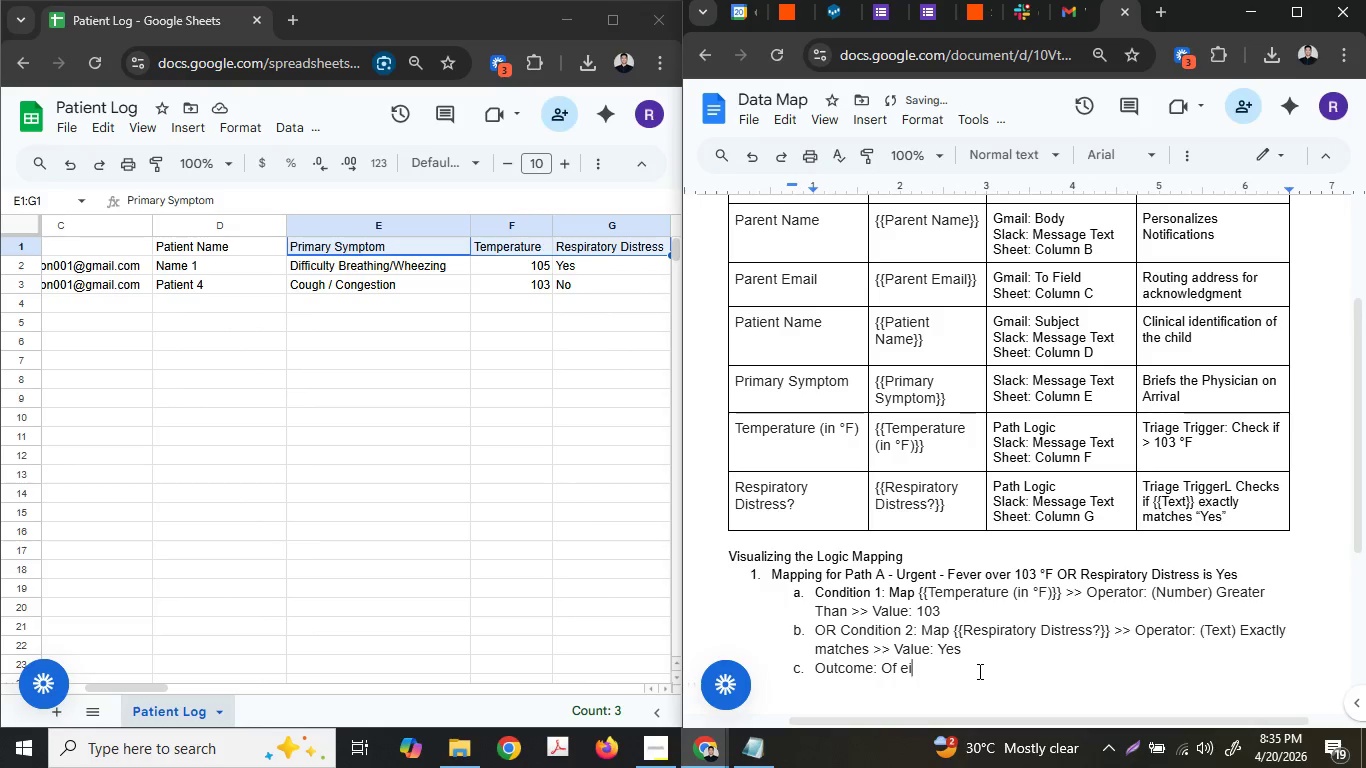 
key(Backspace)
 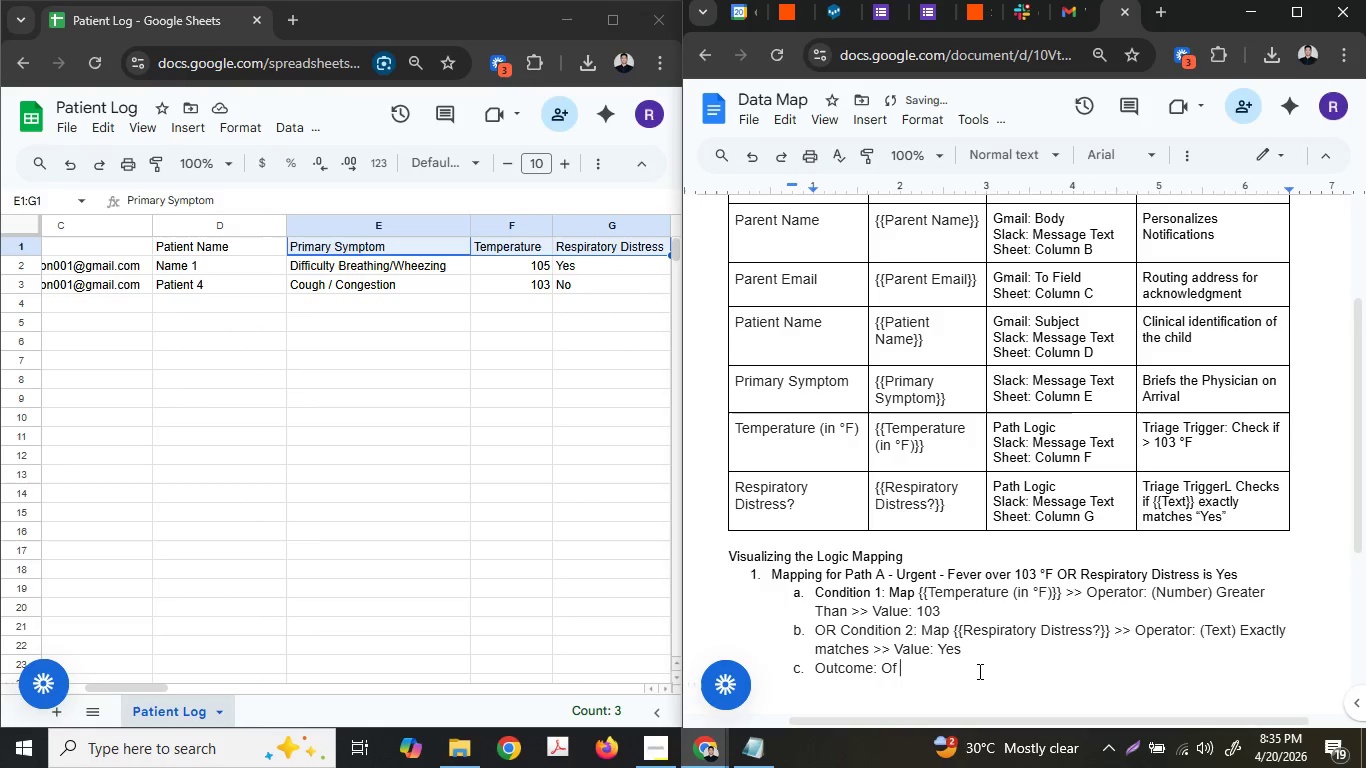 
key(Backspace)
 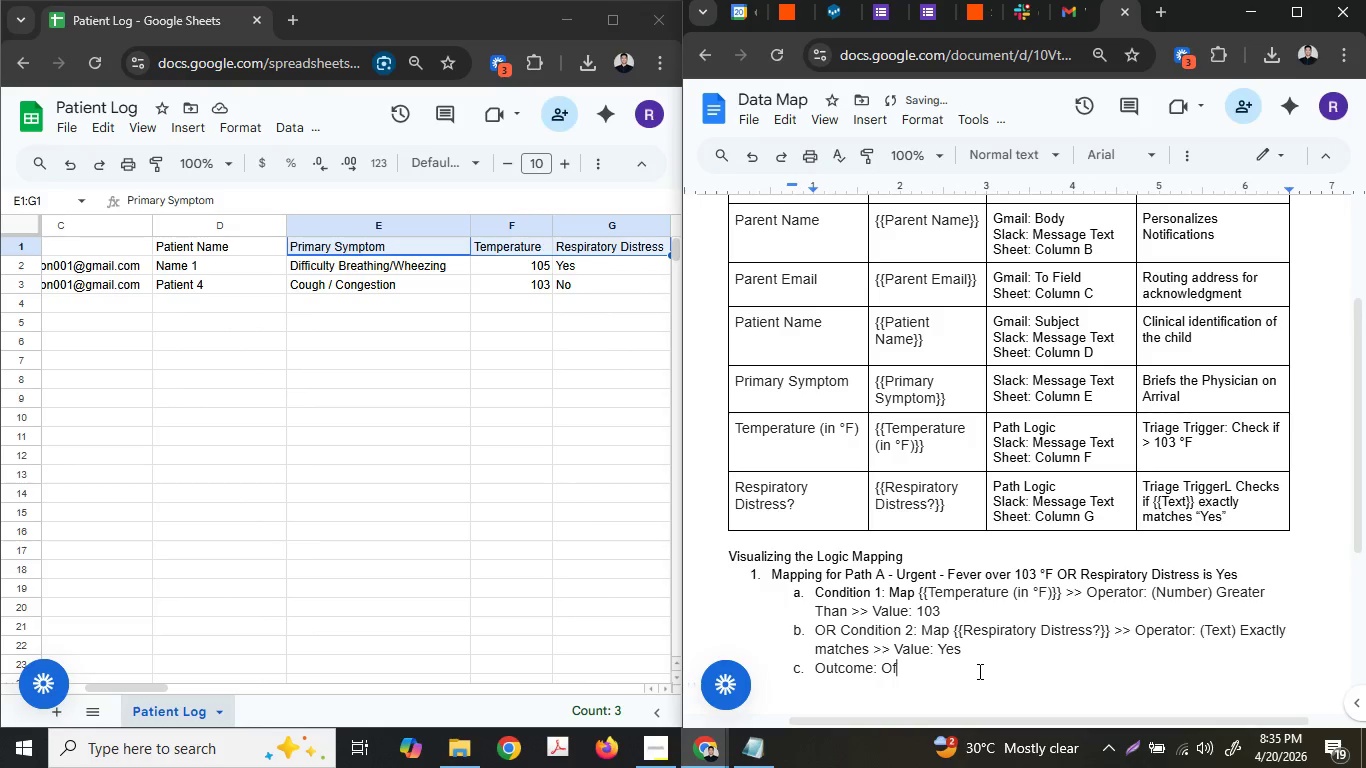 
key(Backspace)
 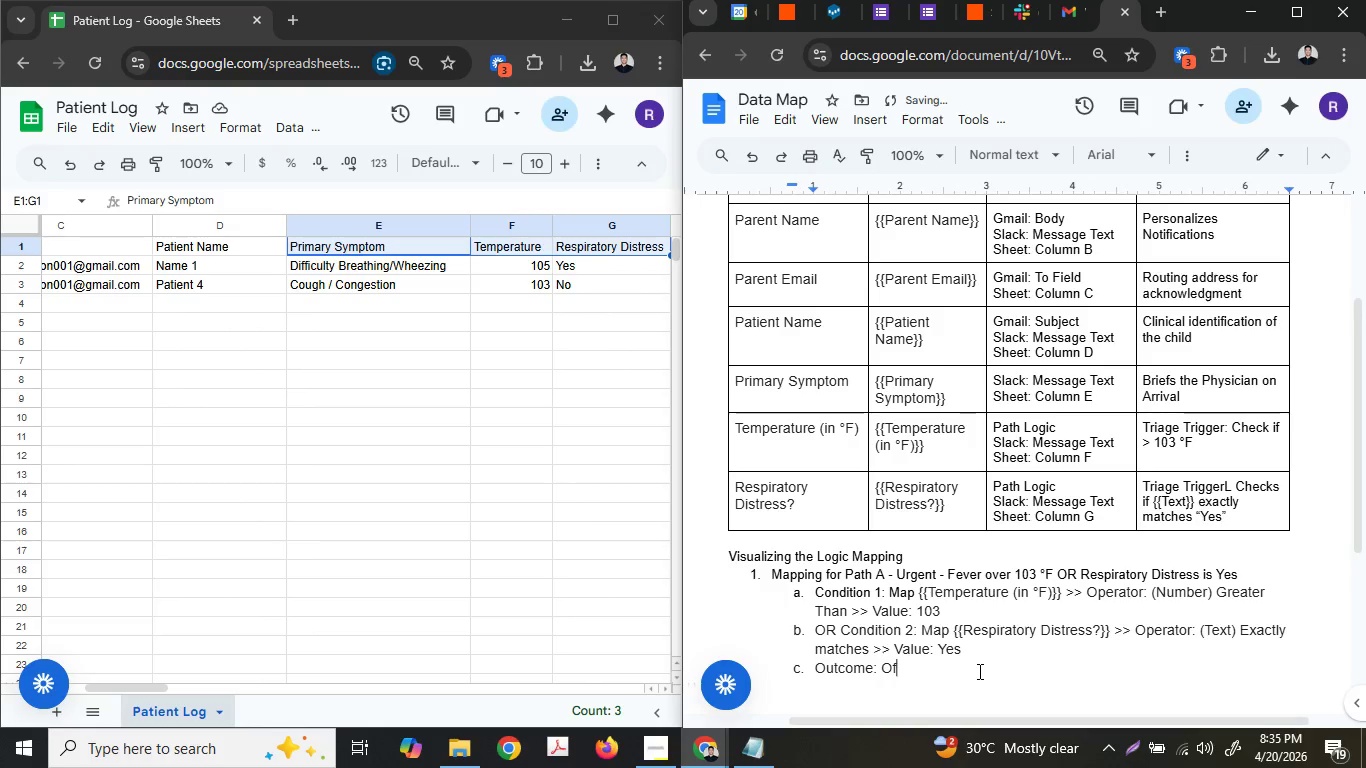 
key(Backspace)
 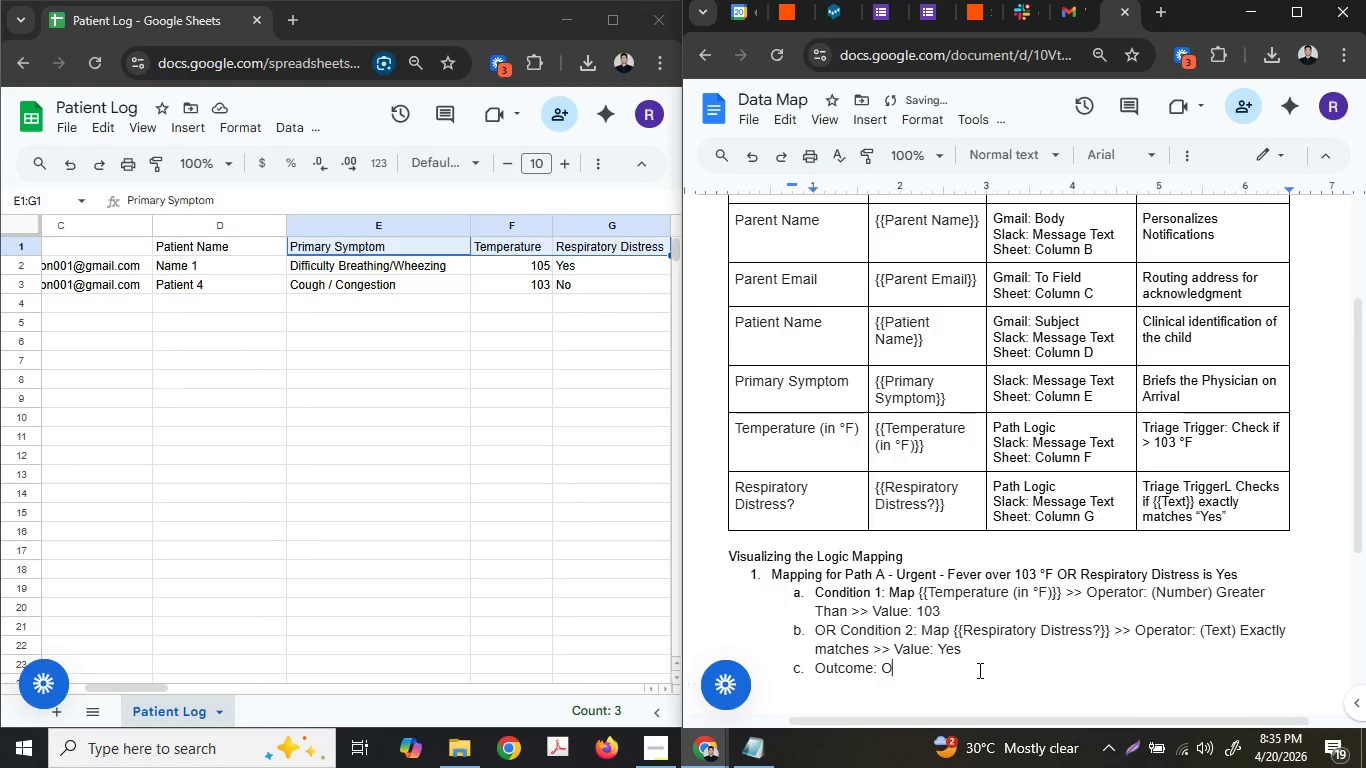 
key(Backspace)
 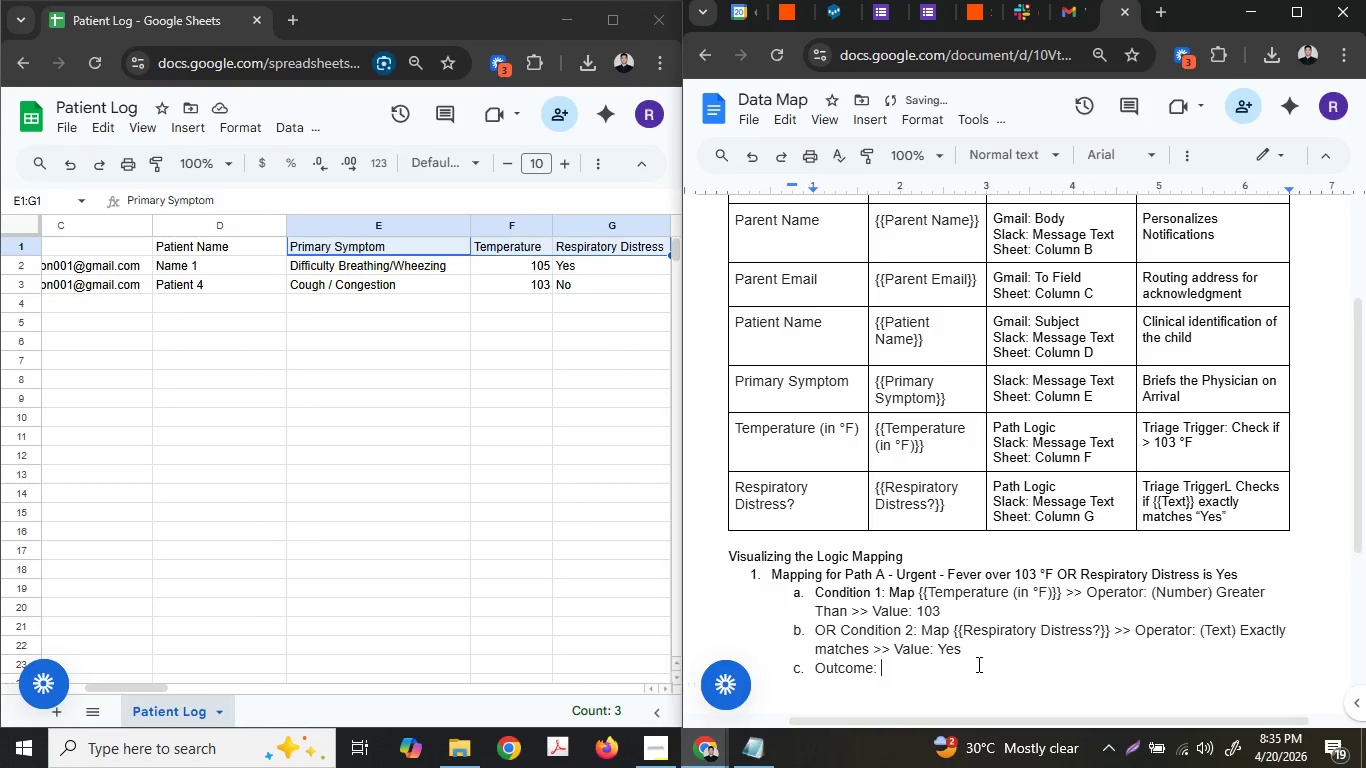 
key(Shift+ShiftLeft)
 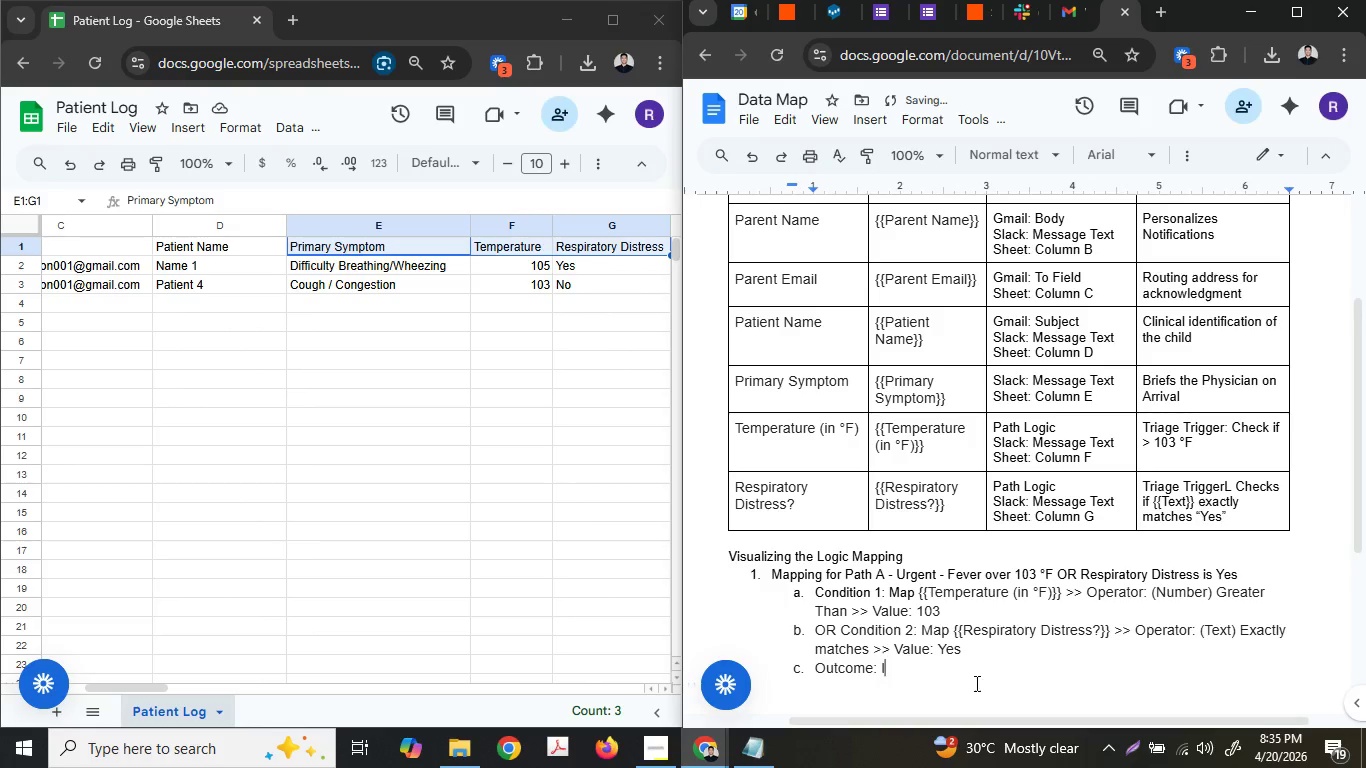 
key(Shift+I)
 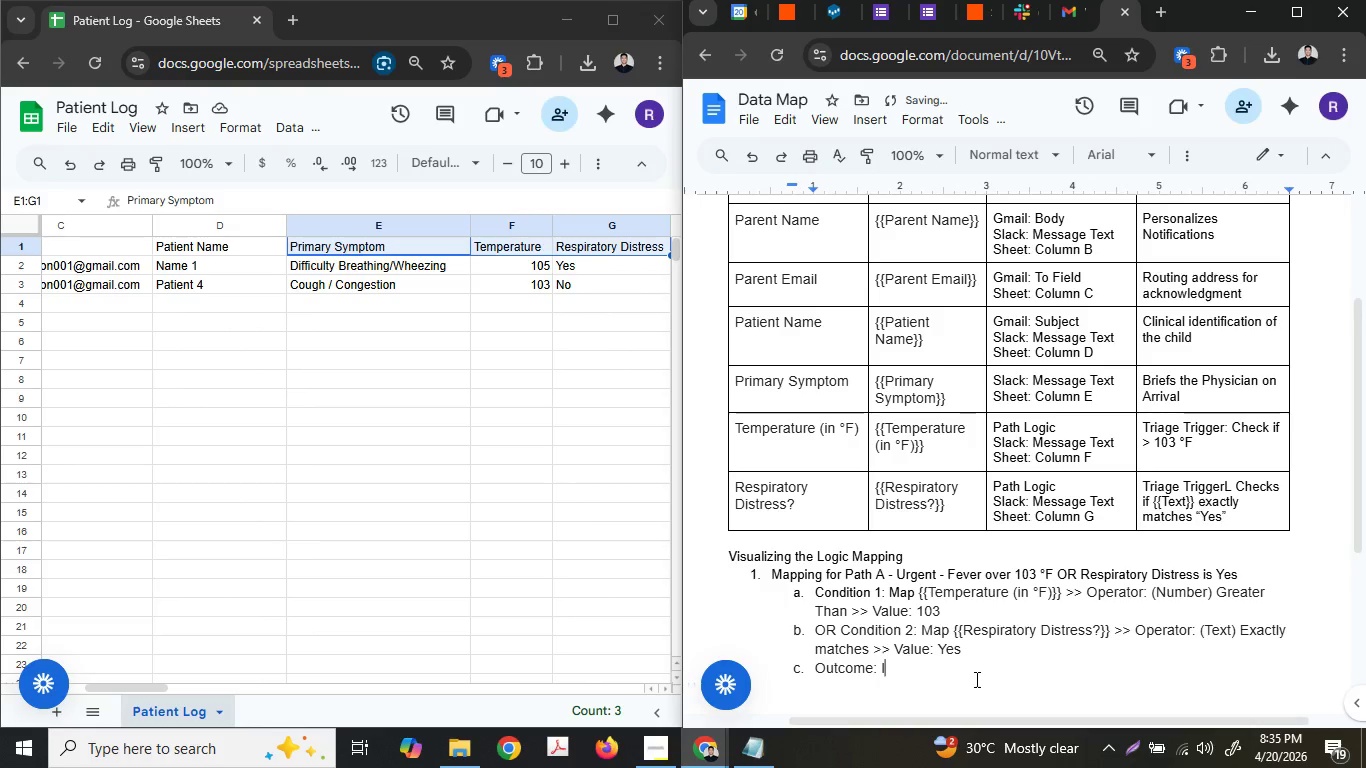 
key(Space)
 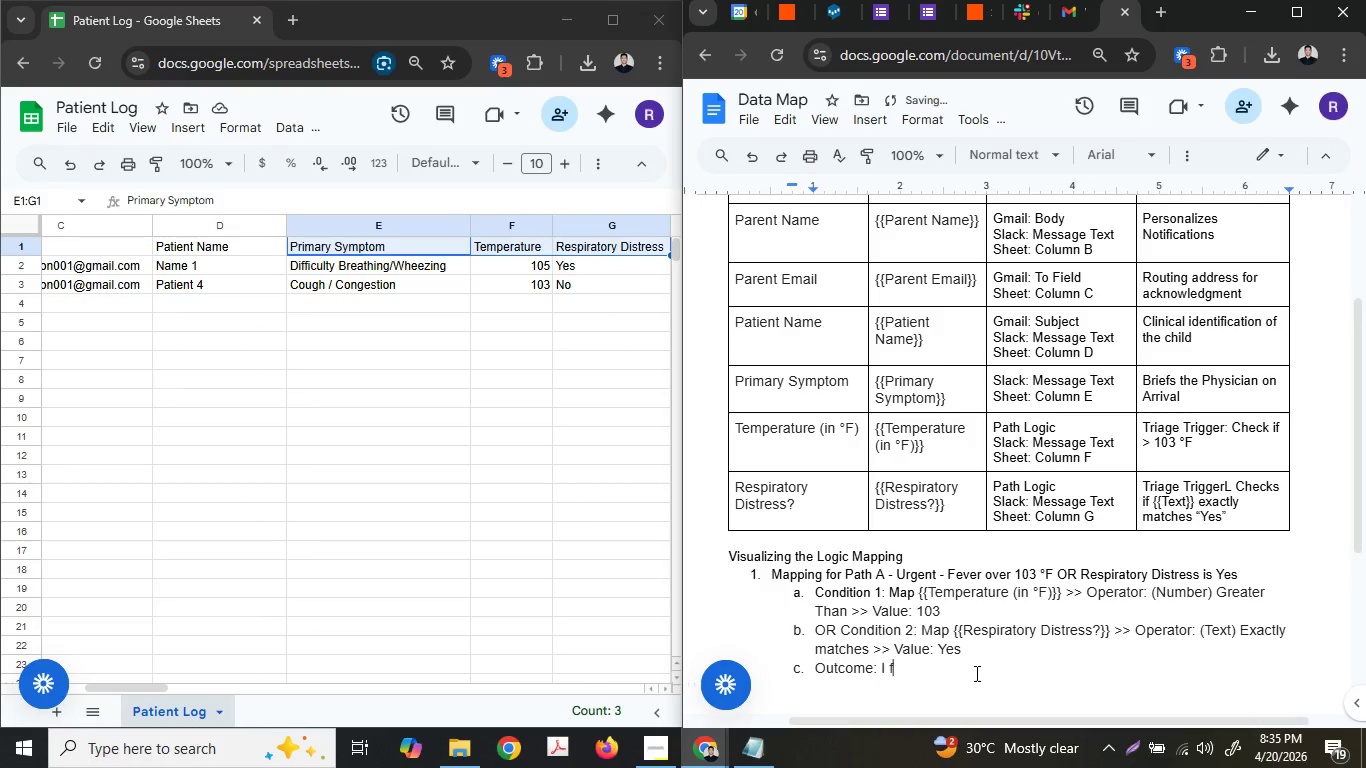 
key(F)
 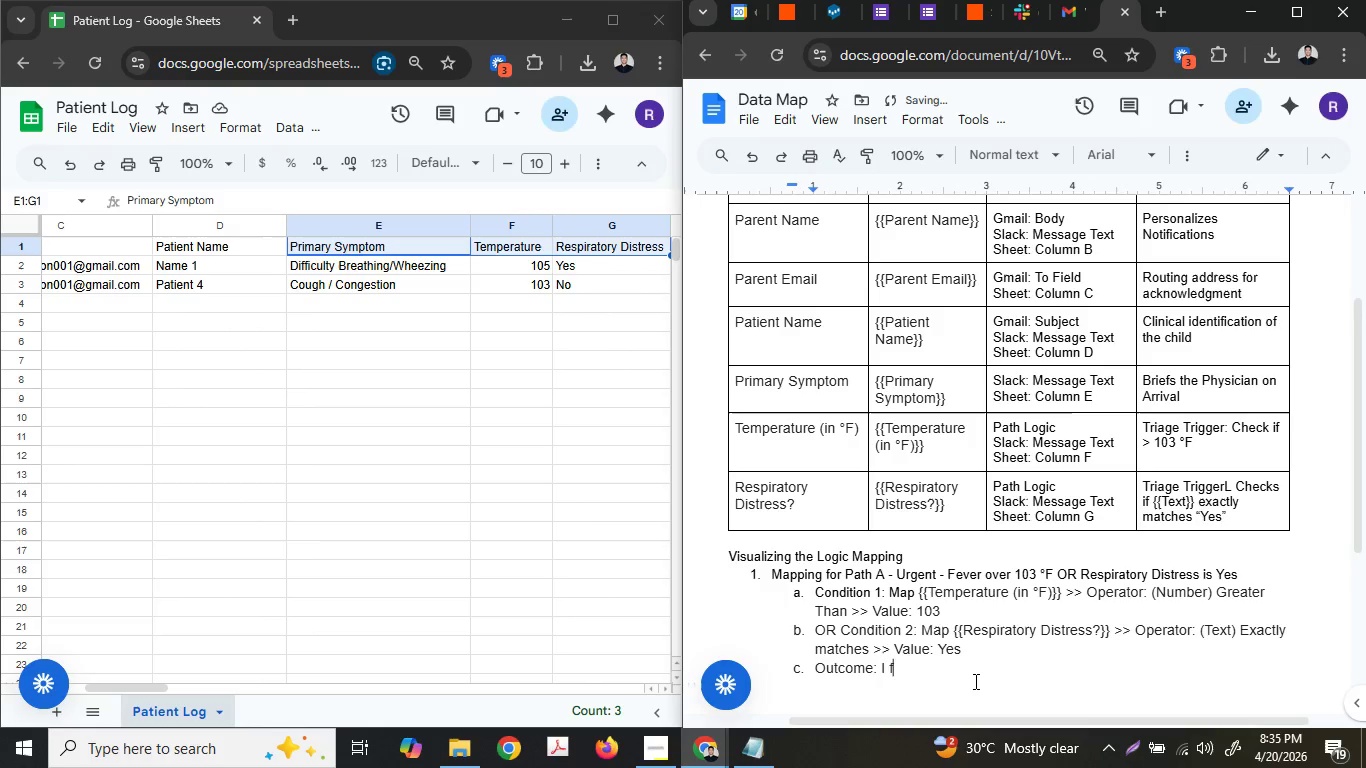 
key(Backspace)
 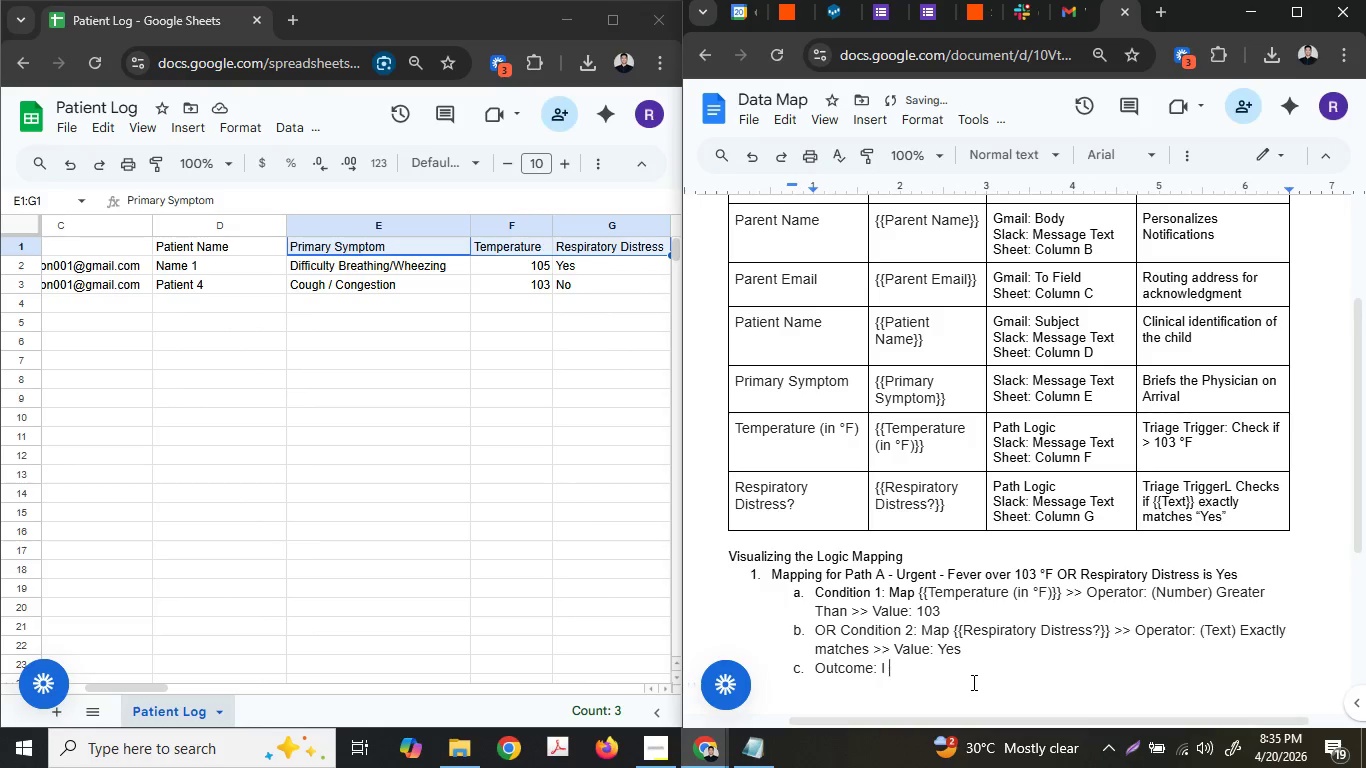 
key(Backspace)
 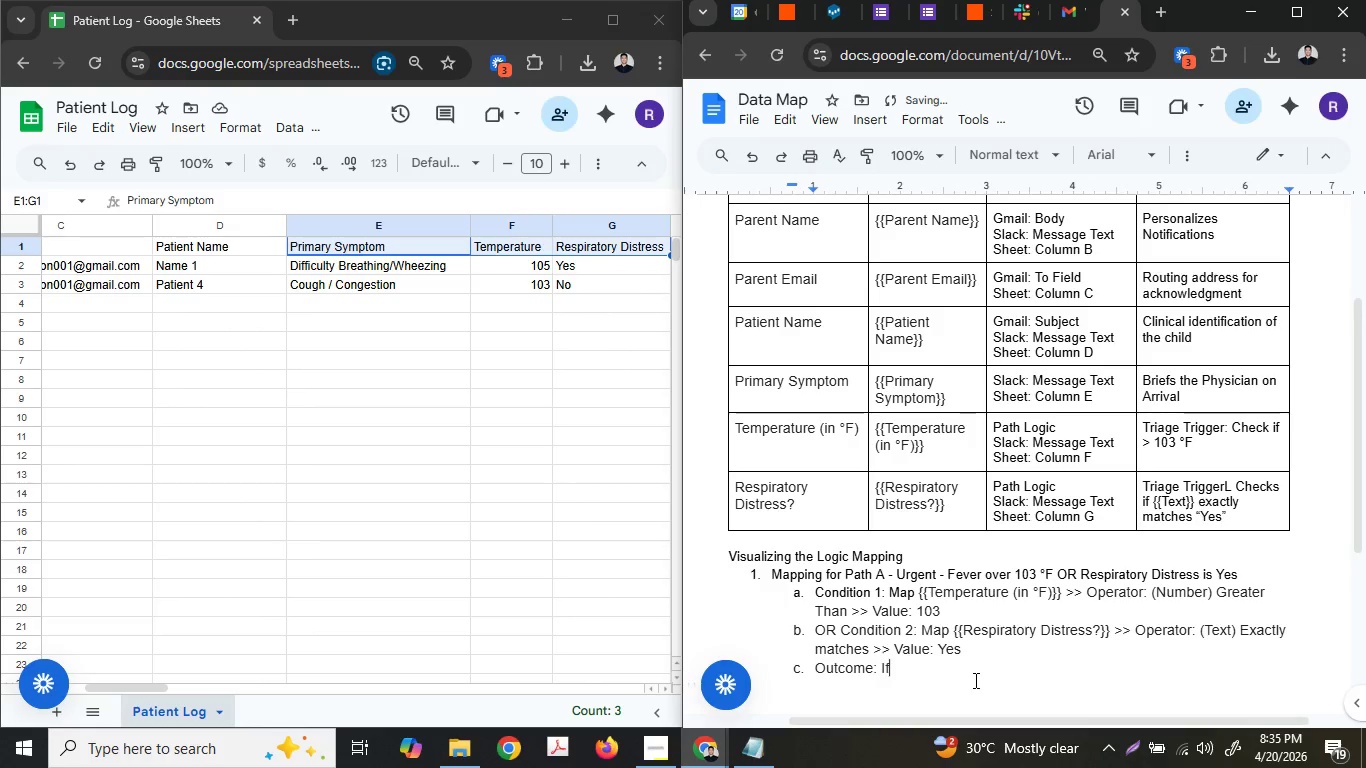 
key(F)
 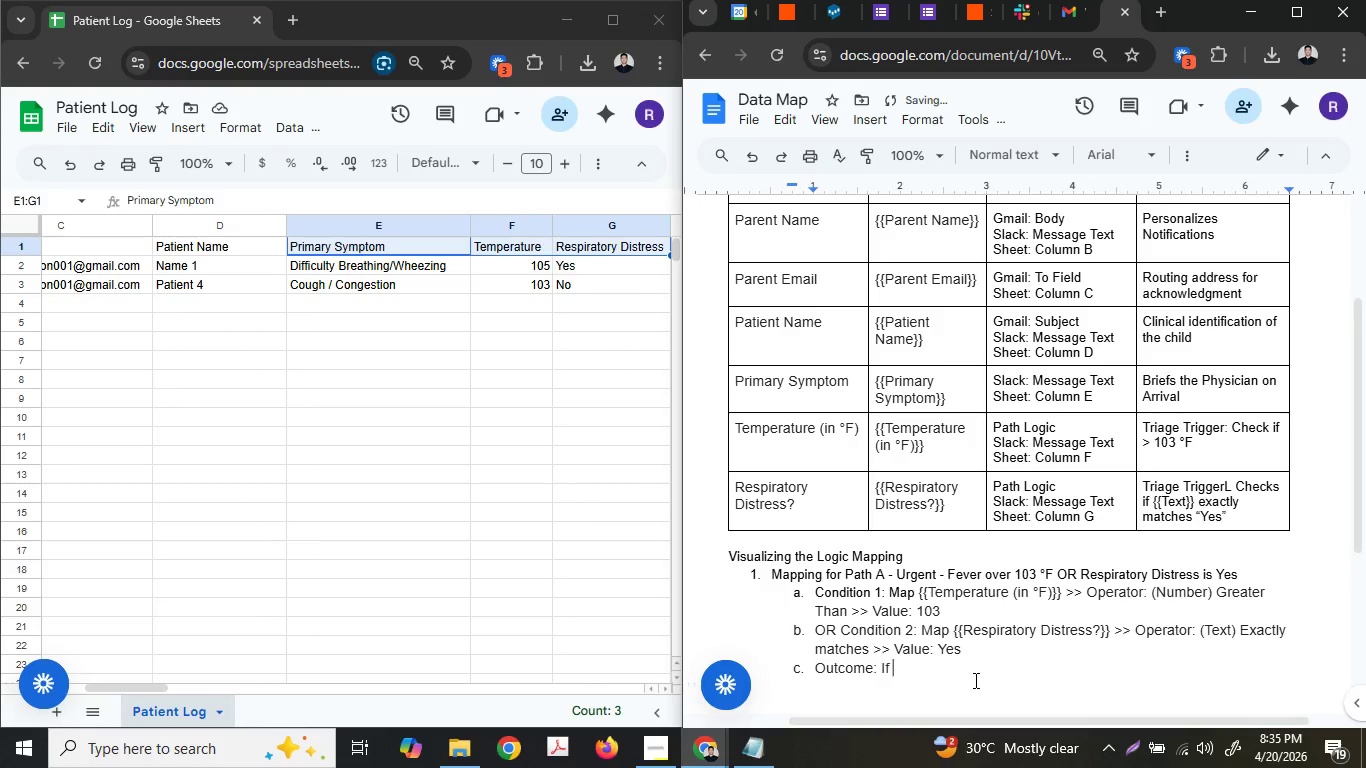 
key(Space)
 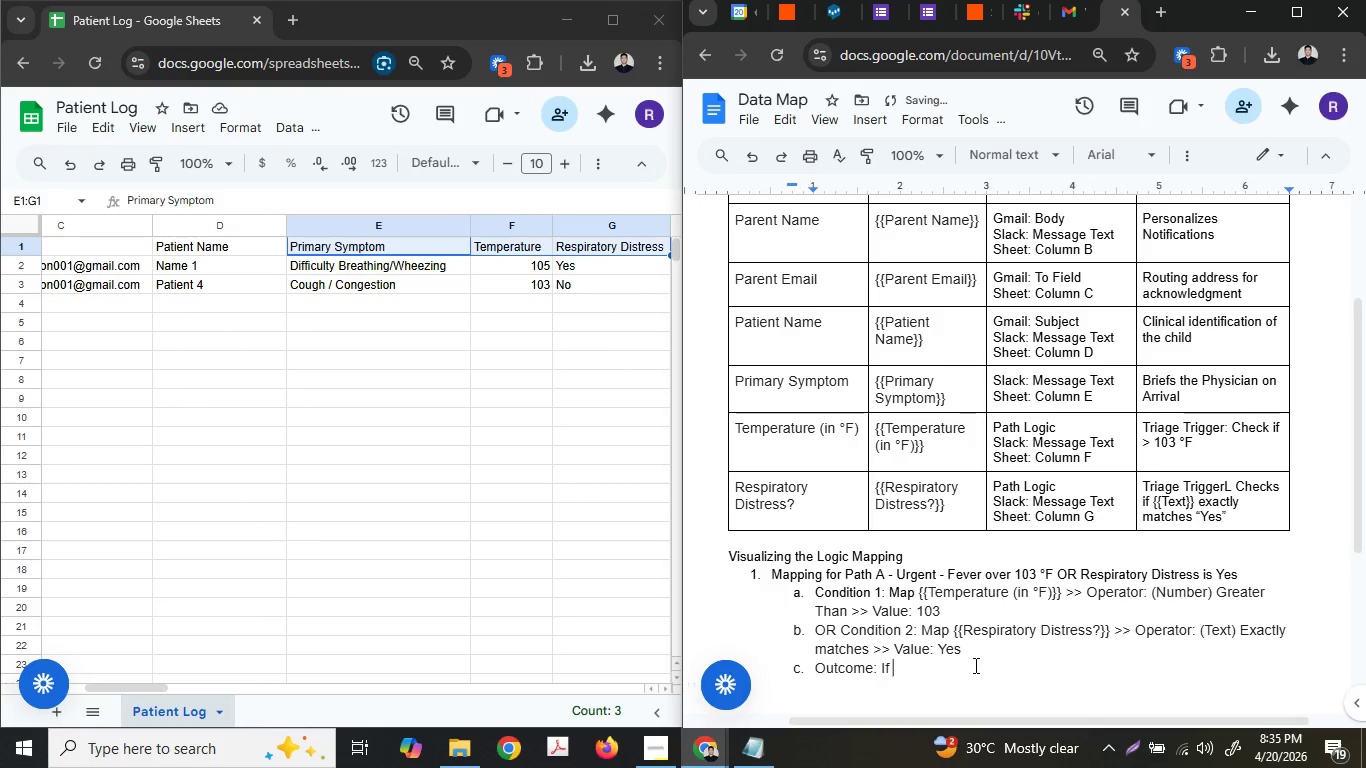 
key(E)
 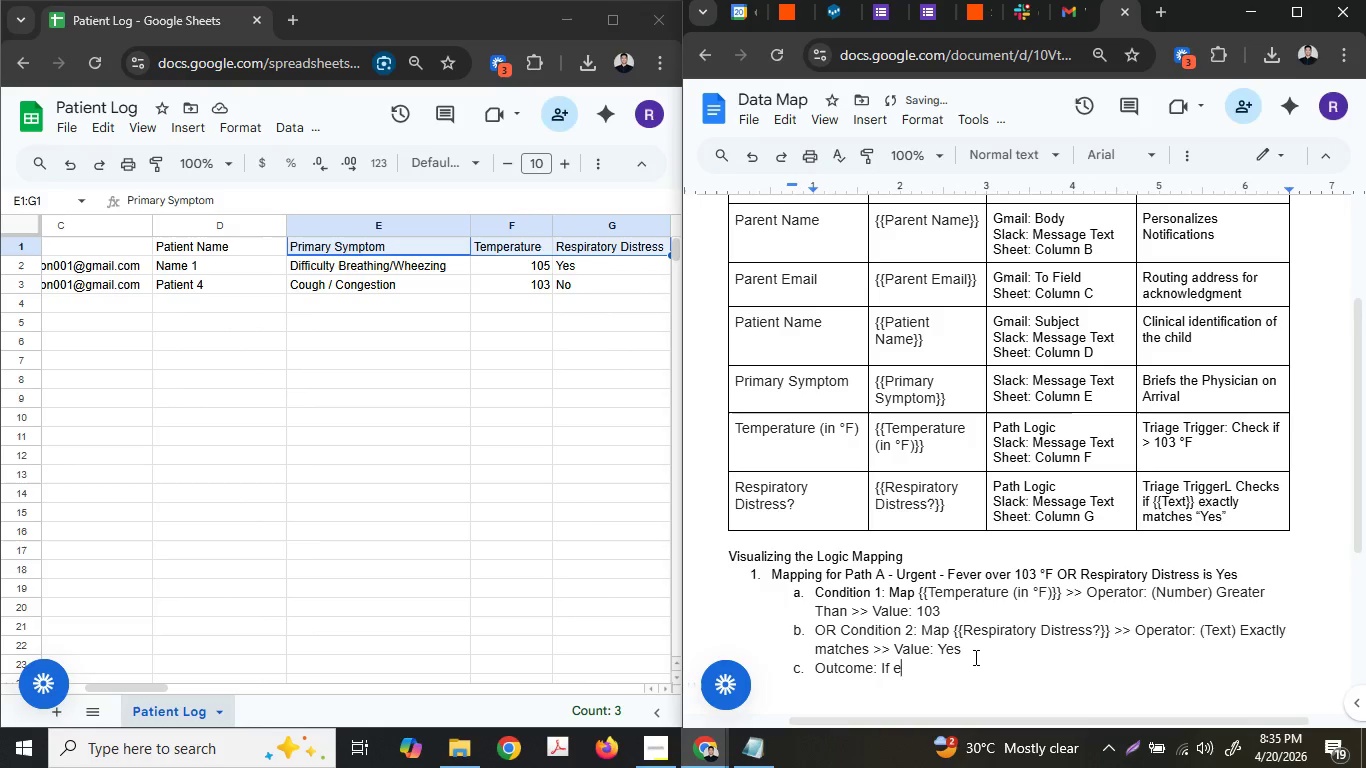 
type(ither ()
 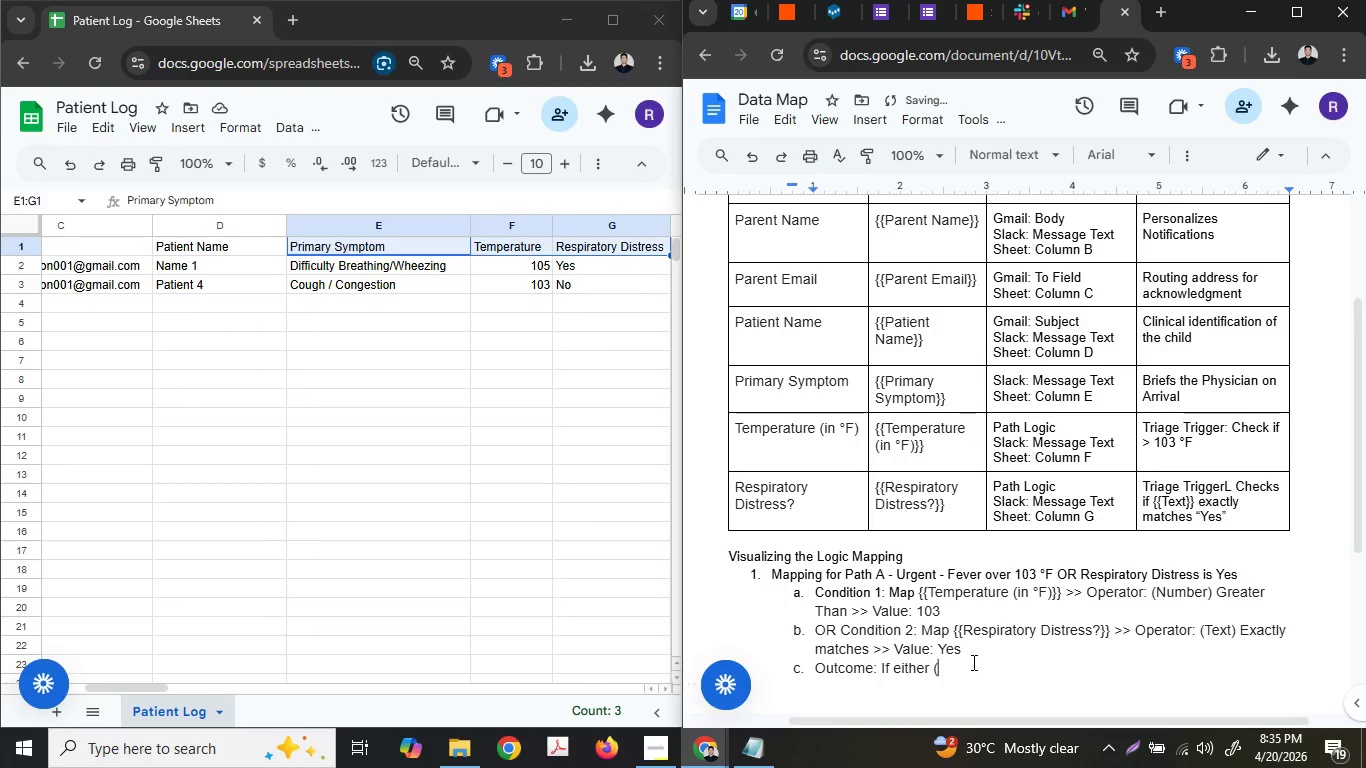 
type(a) ir)
key(Backspace)
key(Backspace)
type(or (b)
 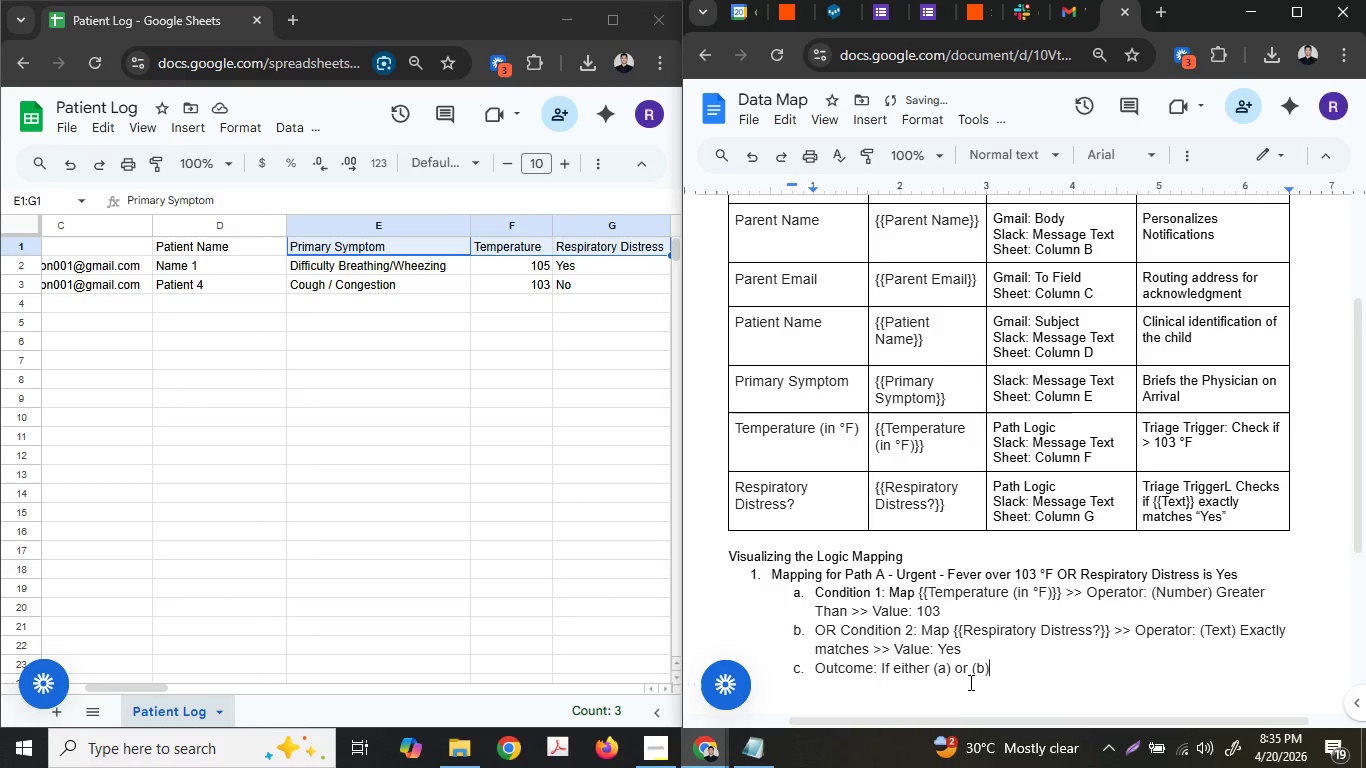 
type() is Tr)
key(Backspace)
key(Backspace)
type(True, d)
 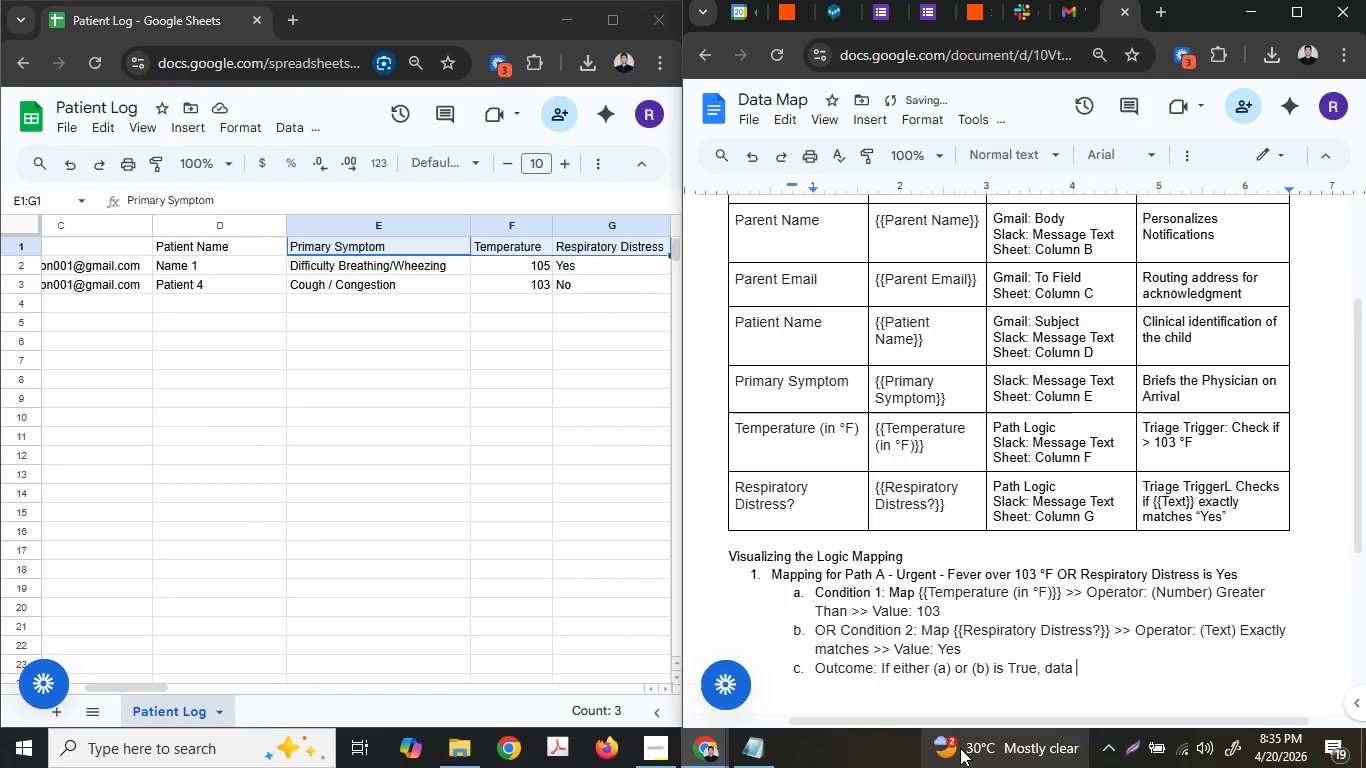 
 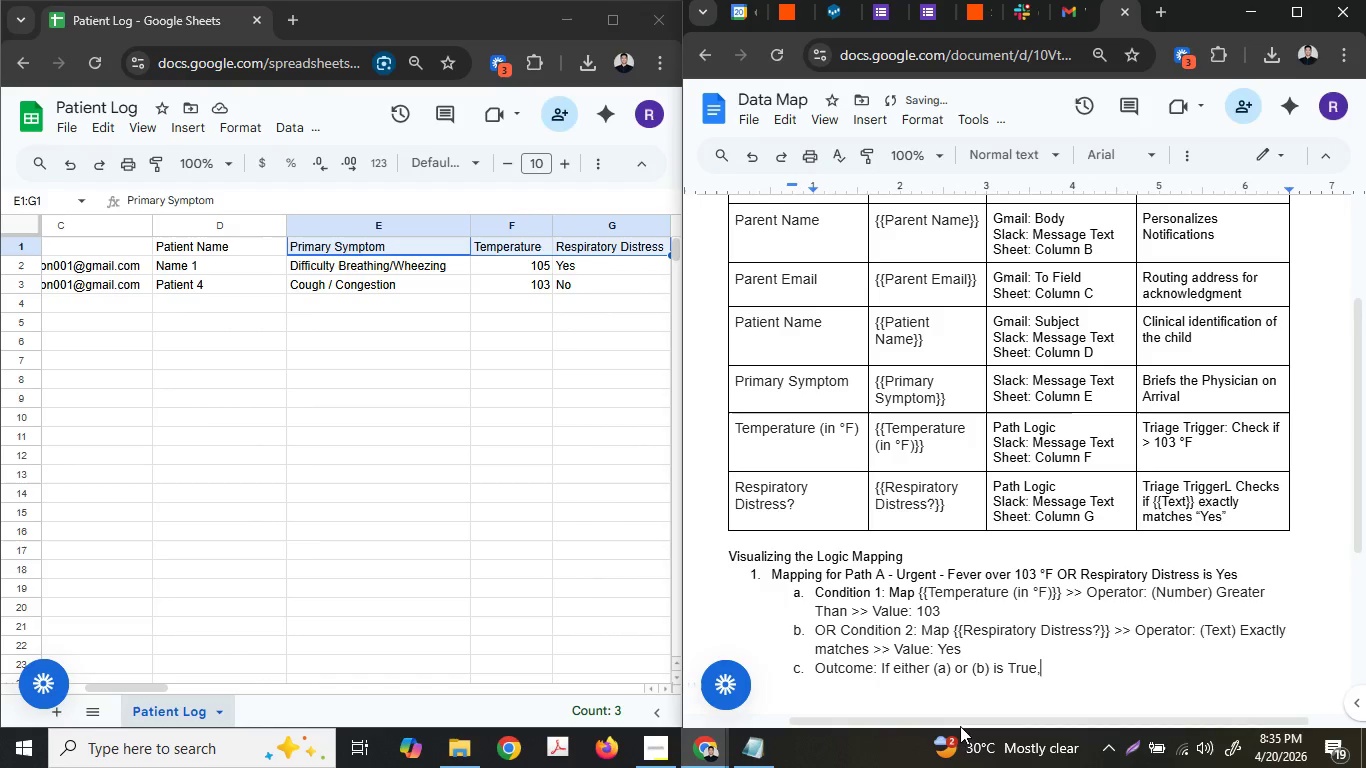 
type(ata maps to the )
 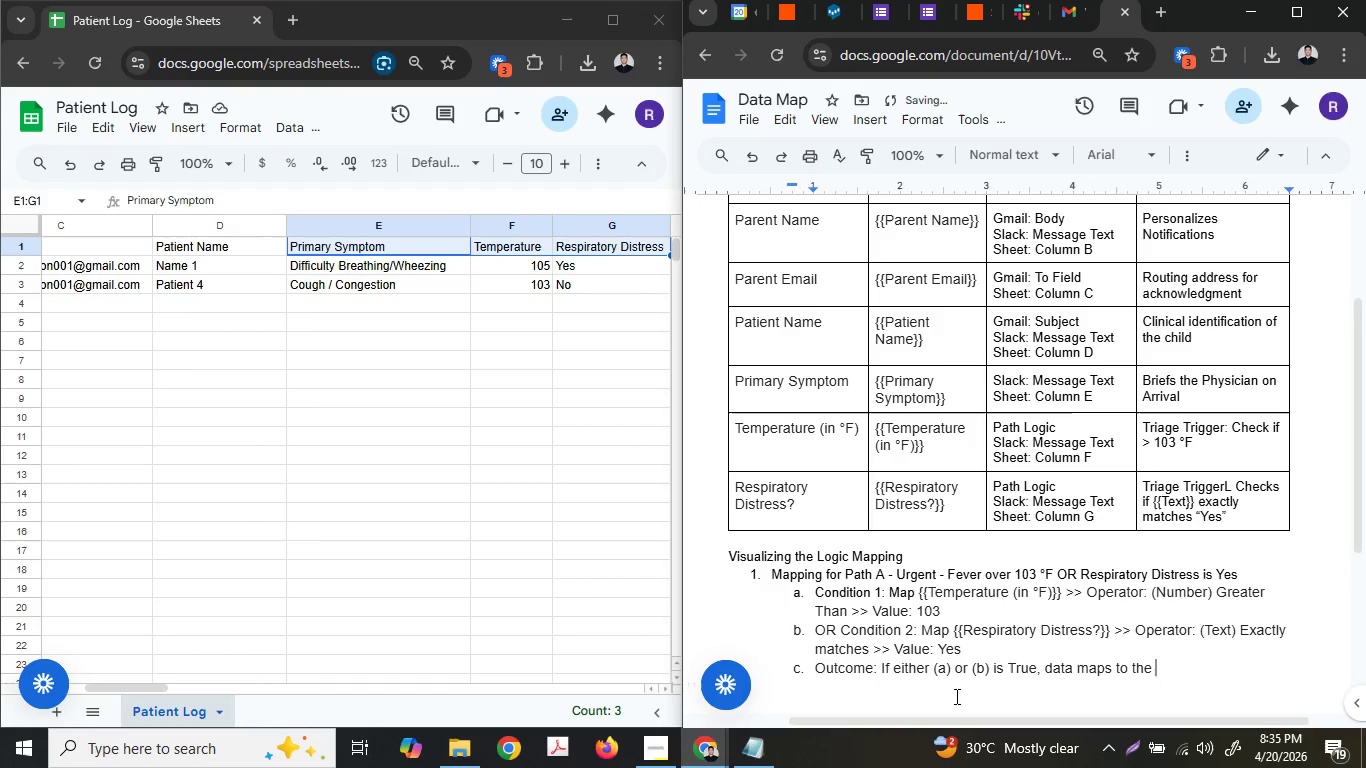 
type(#ur)
 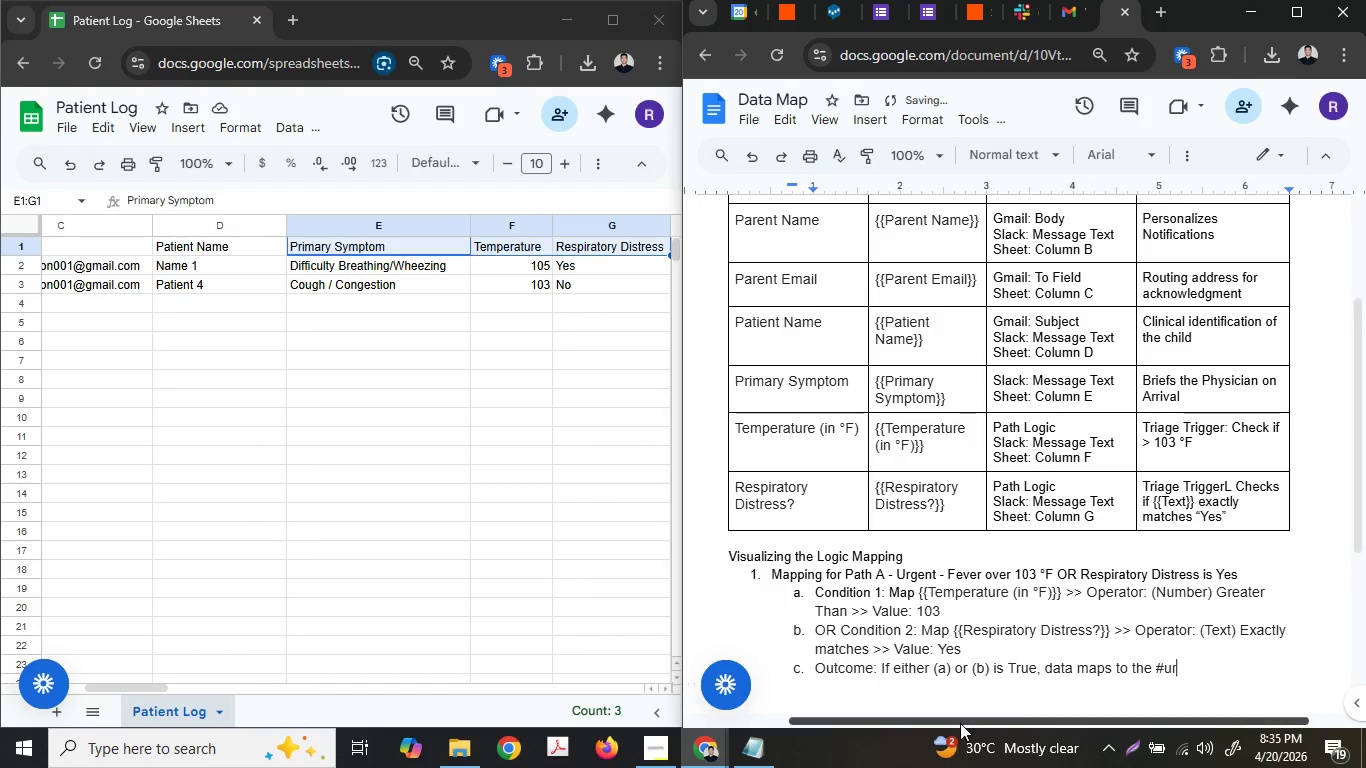 
type(gent-)
 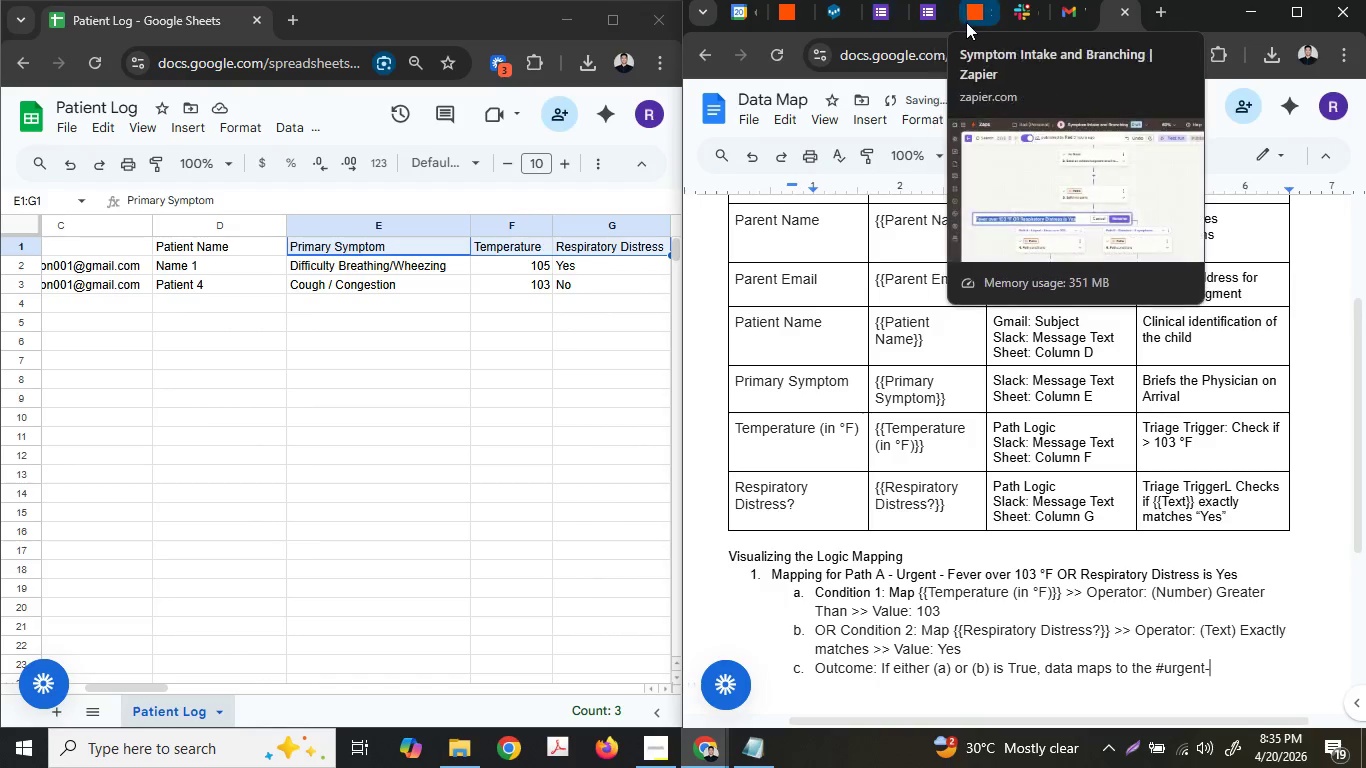 
left_click([1034, 15])
 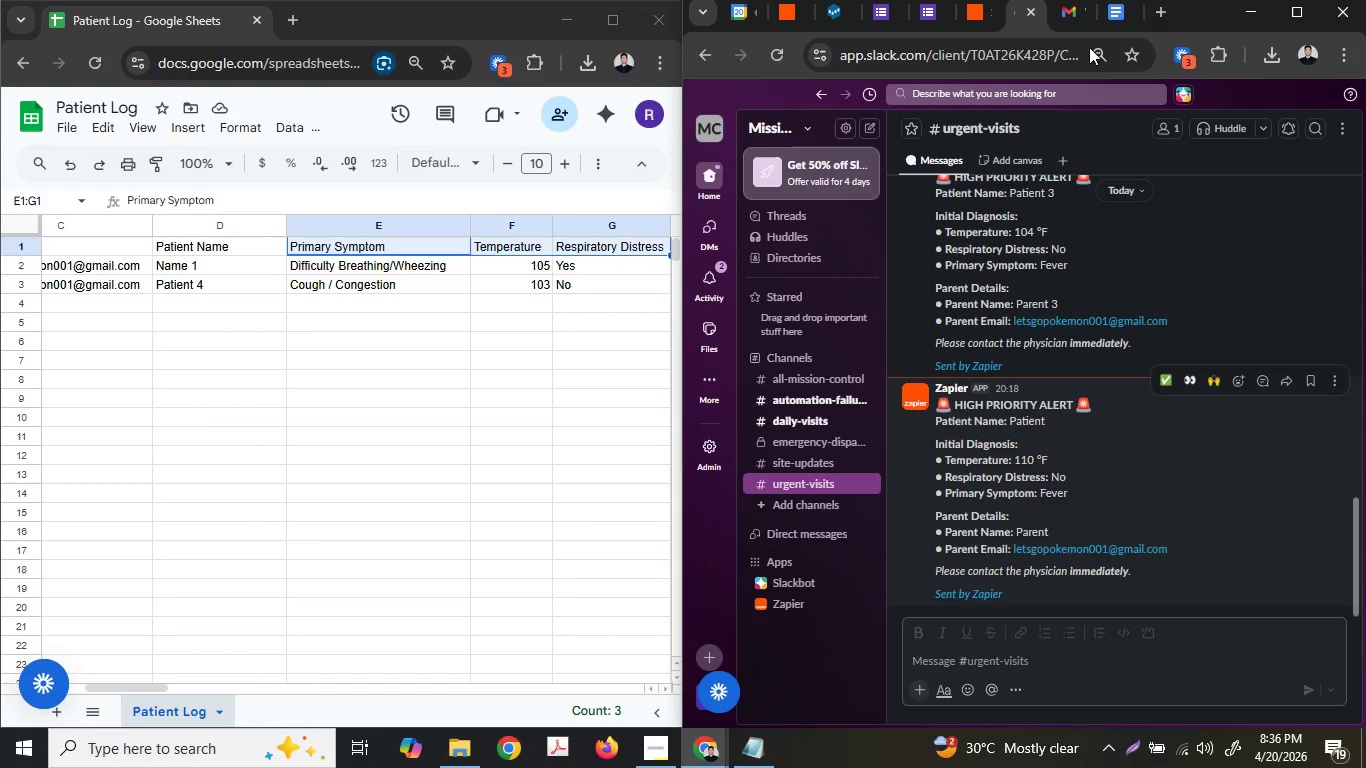 
left_click([1121, 7])
 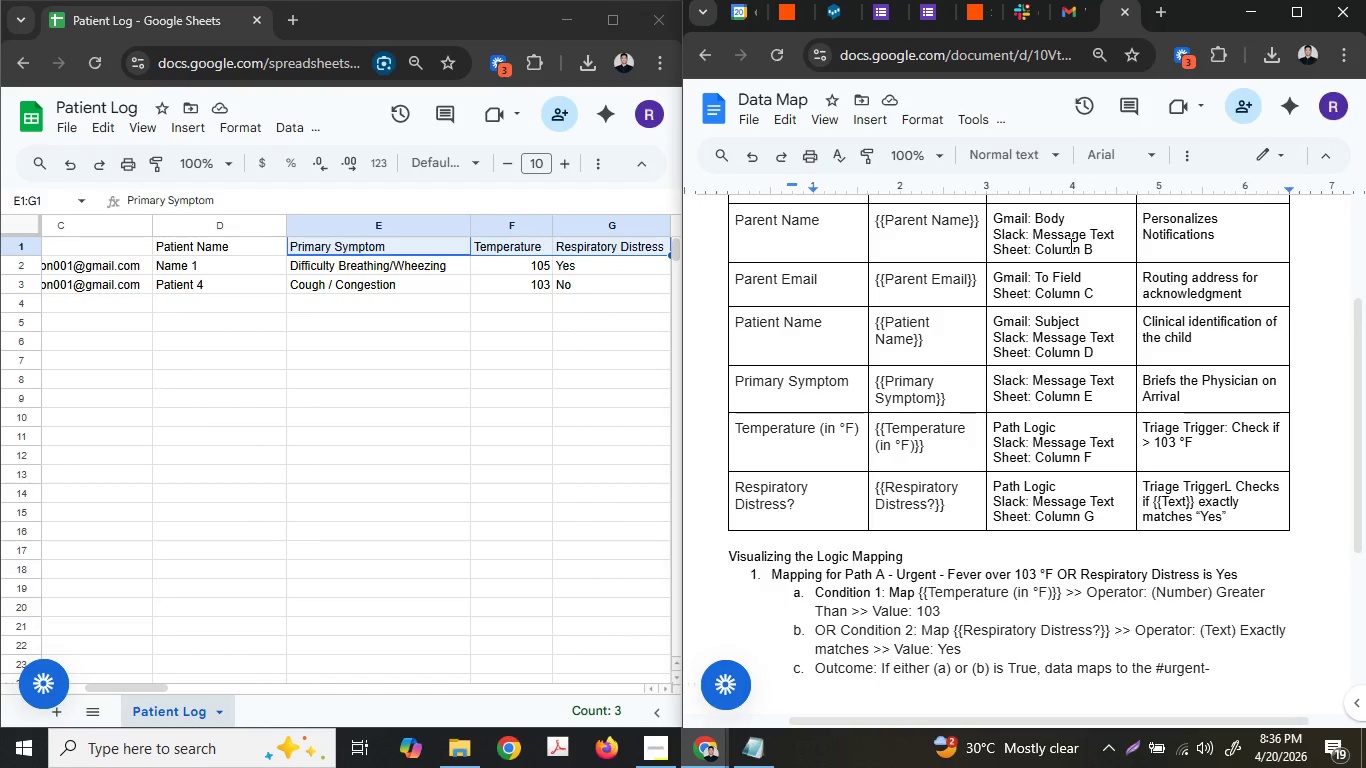 
type(visits c)
key(Backspace)
type(Slach)
key(Backspace)
type(k cha)
 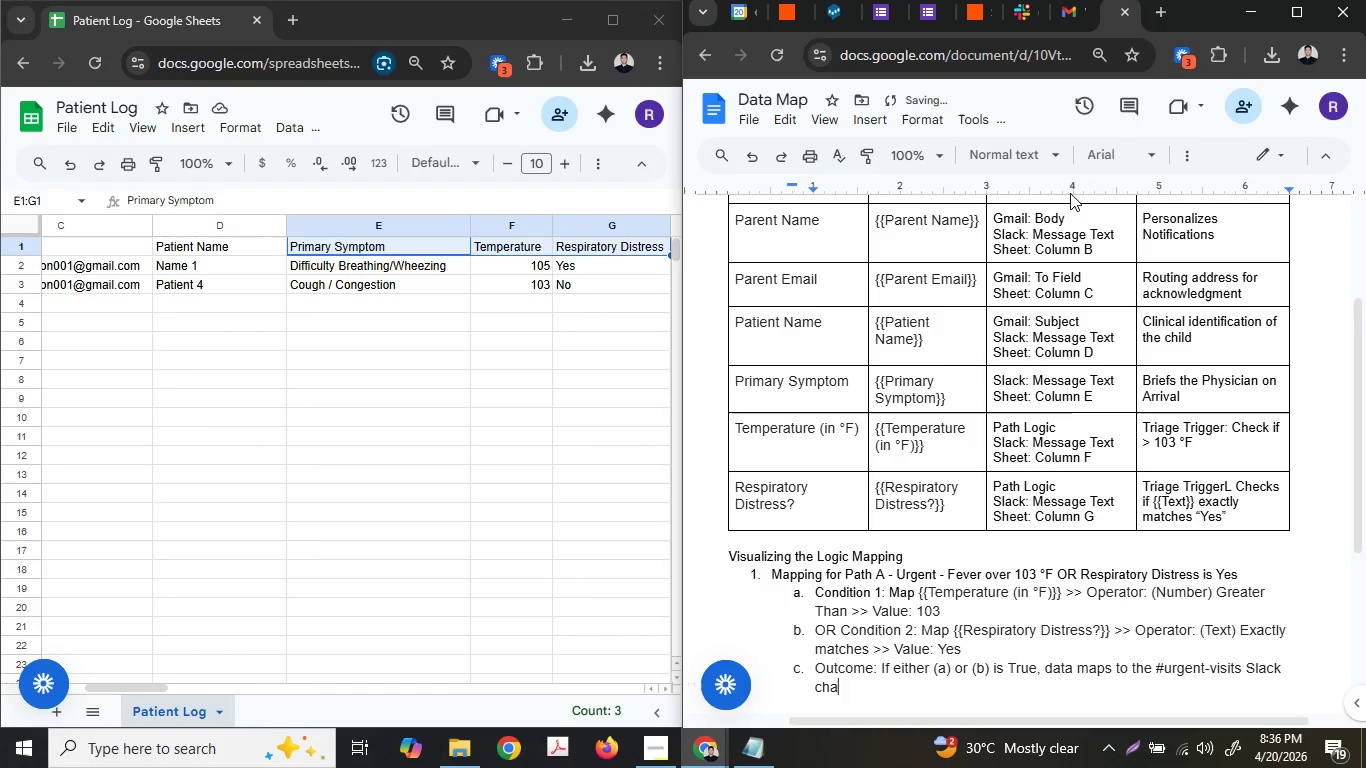 
type(nnel.)
 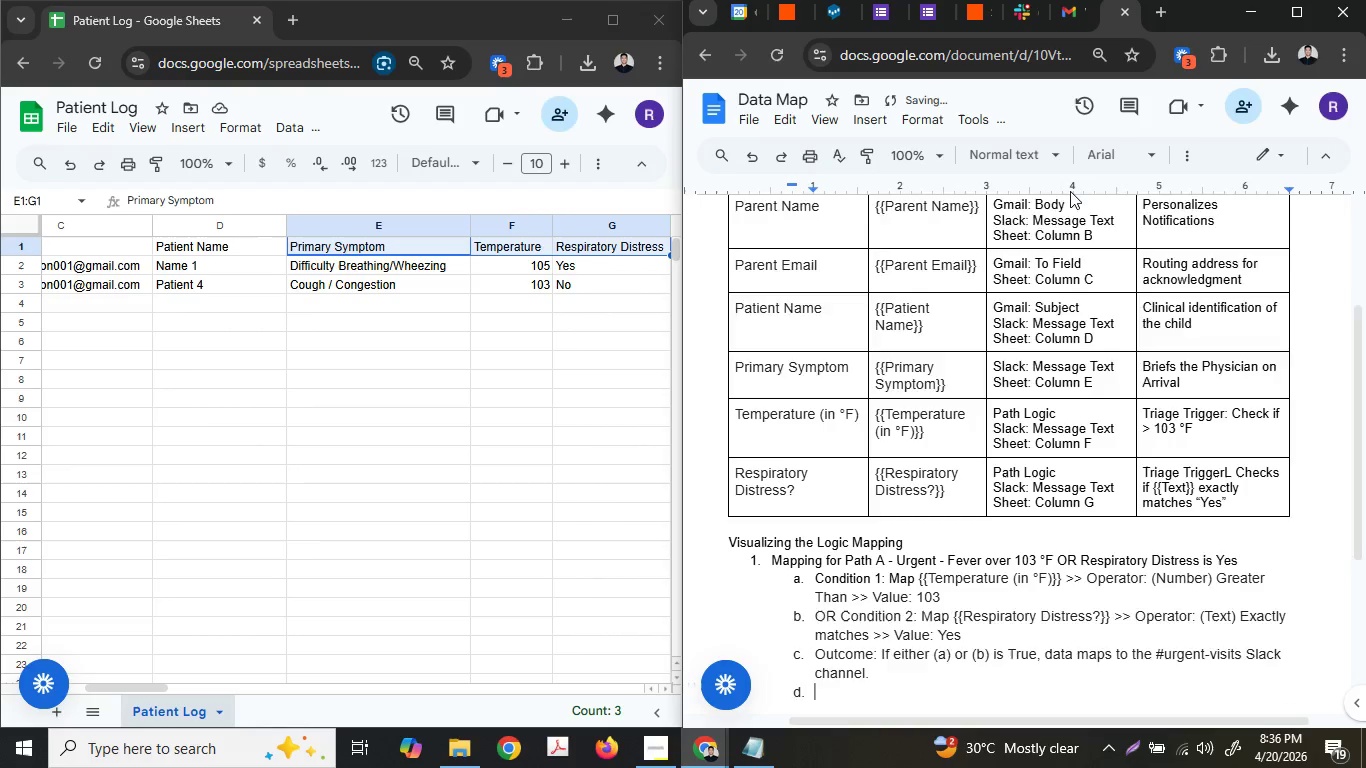 
key(Enter)
 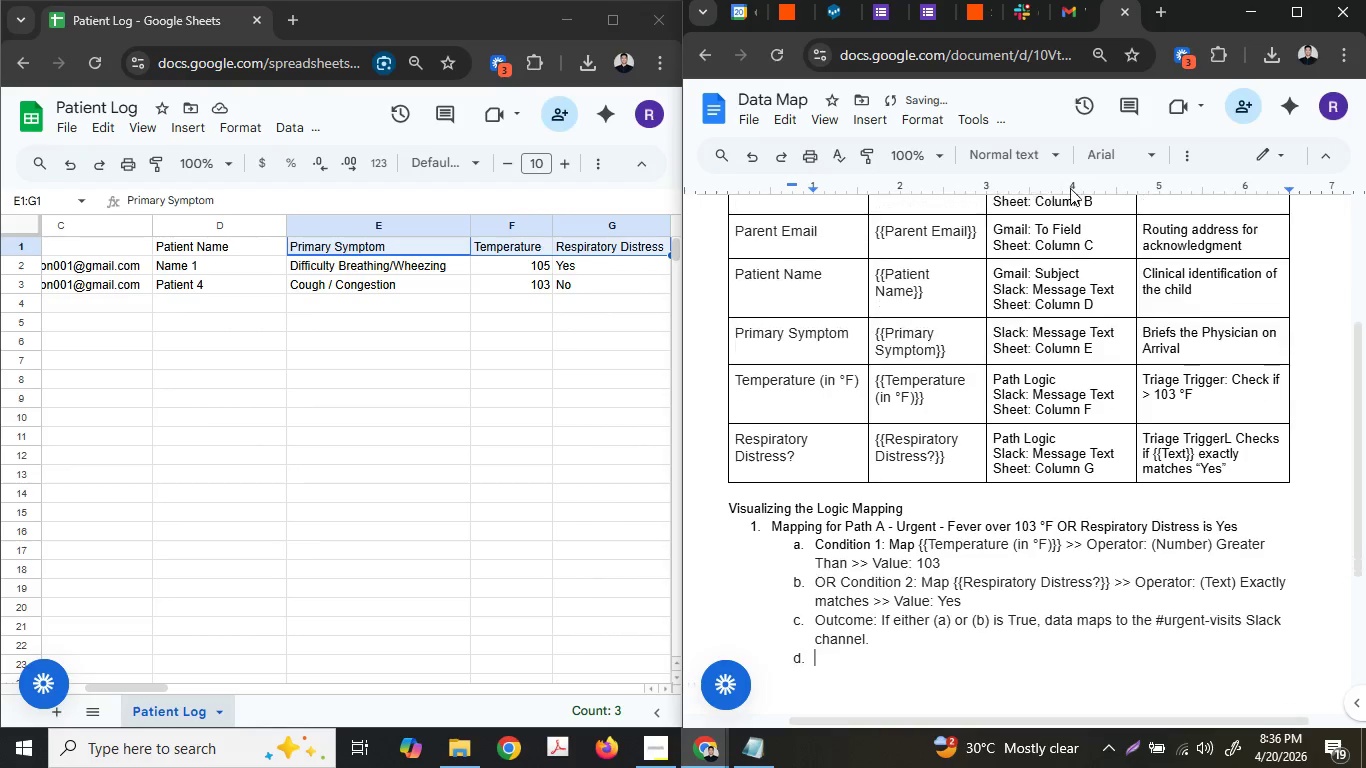 
key(Enter)
 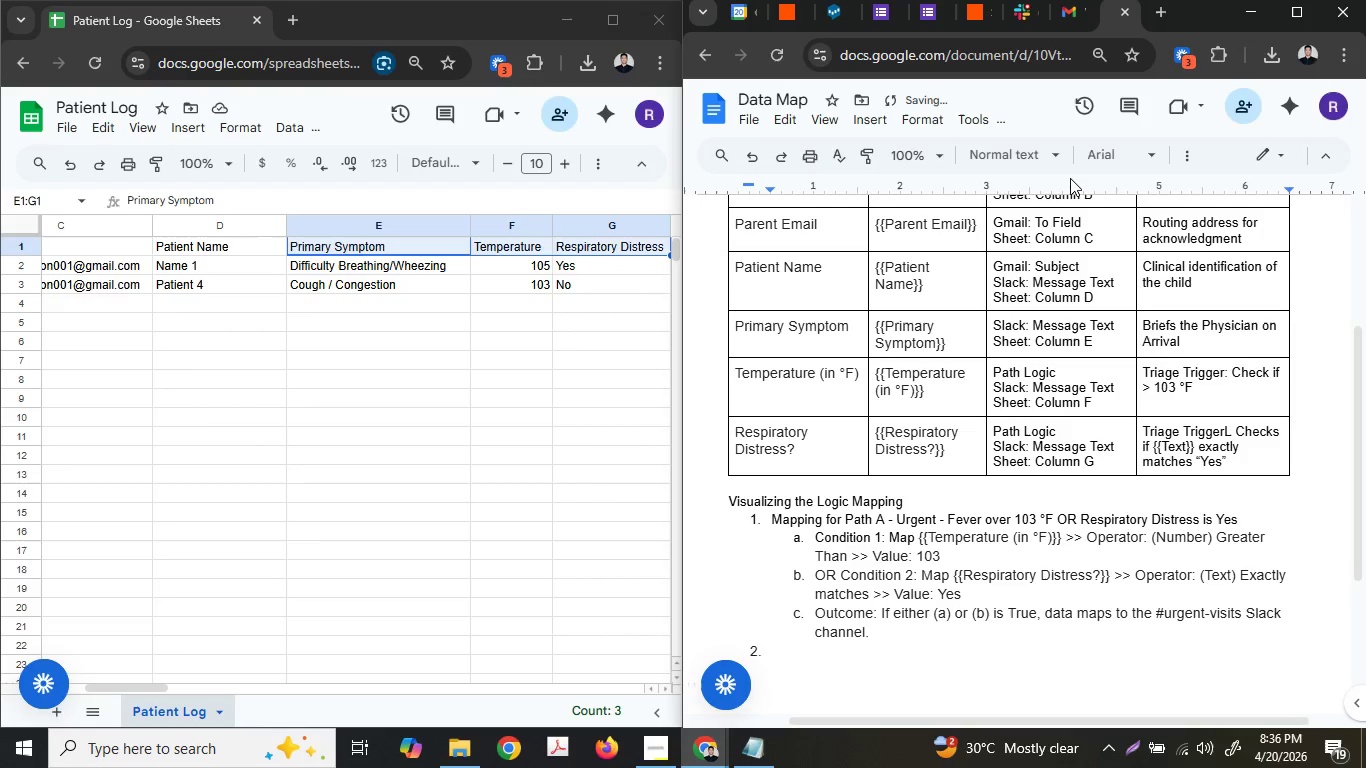 
type(Mapping for )
 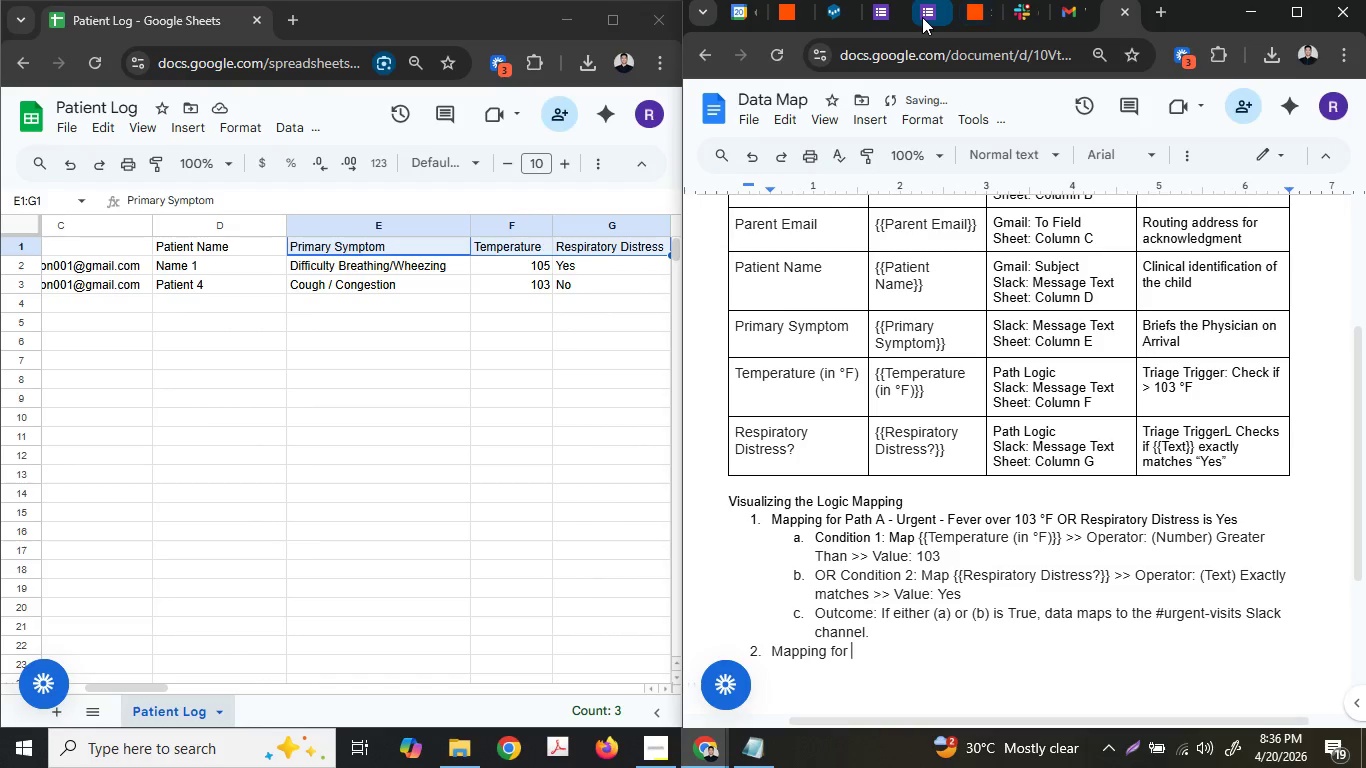 
left_click([924, 17])
 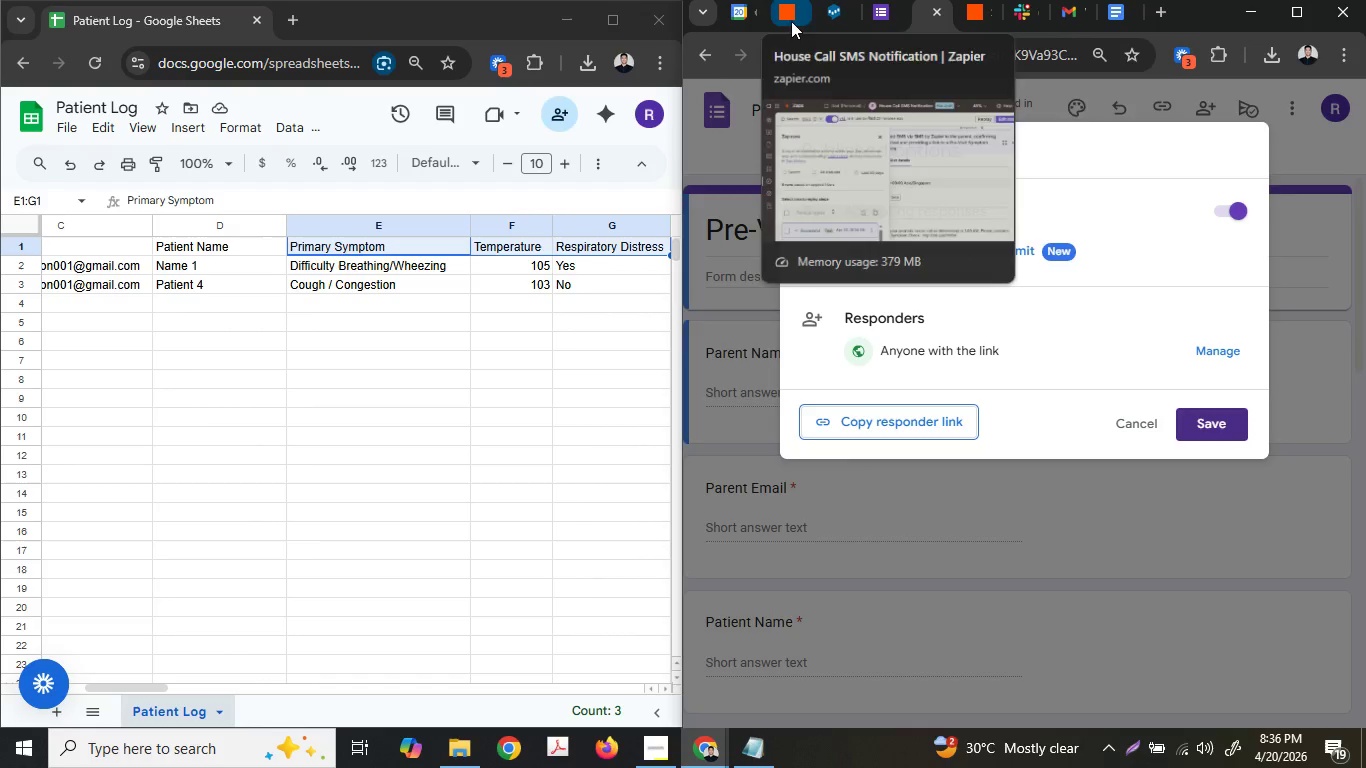 
left_click([966, 15])
 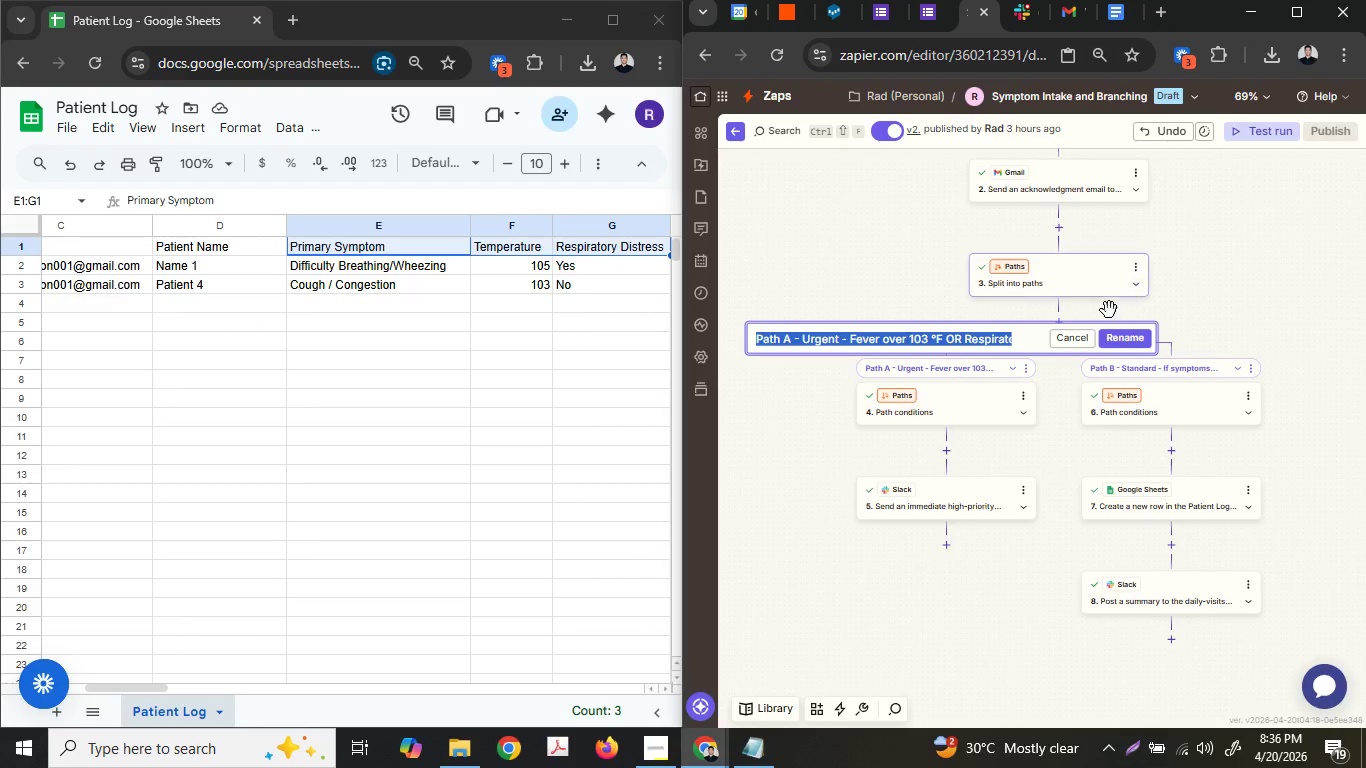 
left_click([1071, 337])
 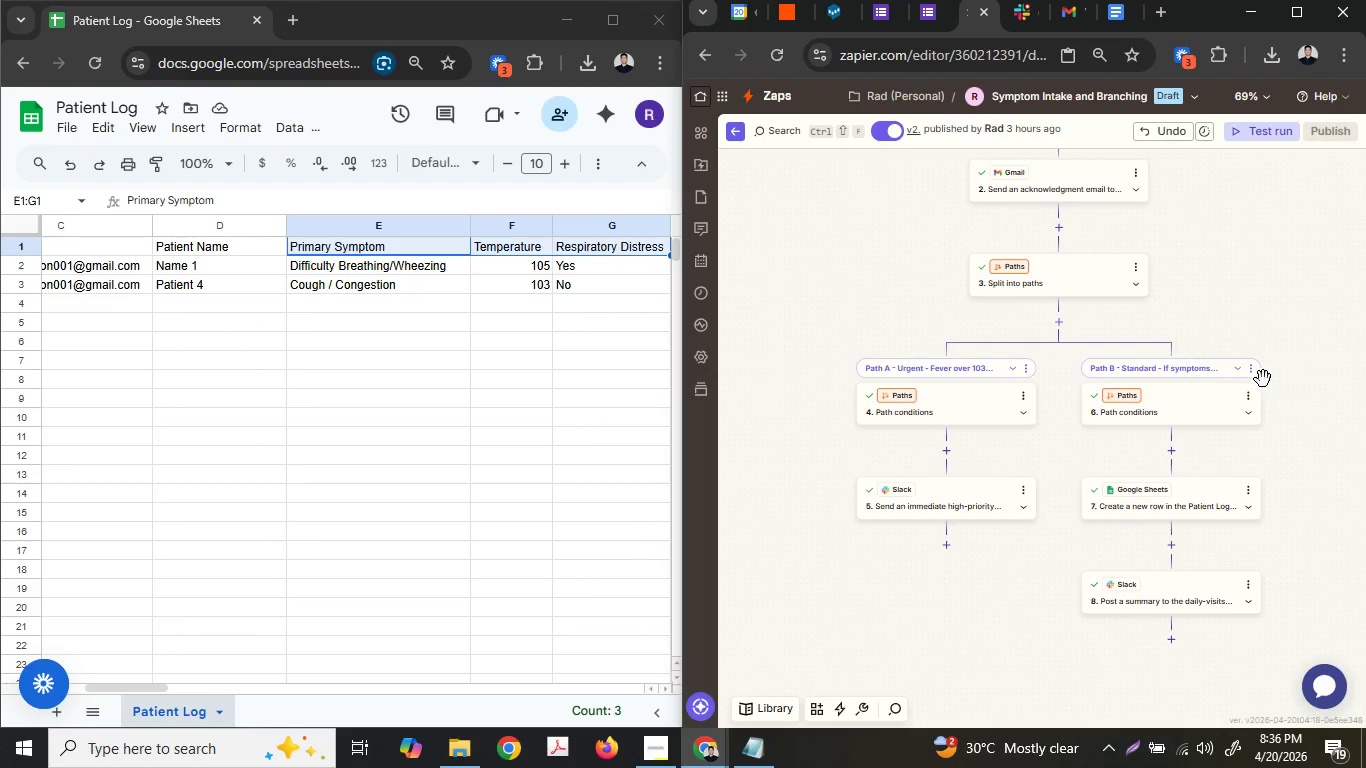 
left_click([1252, 370])
 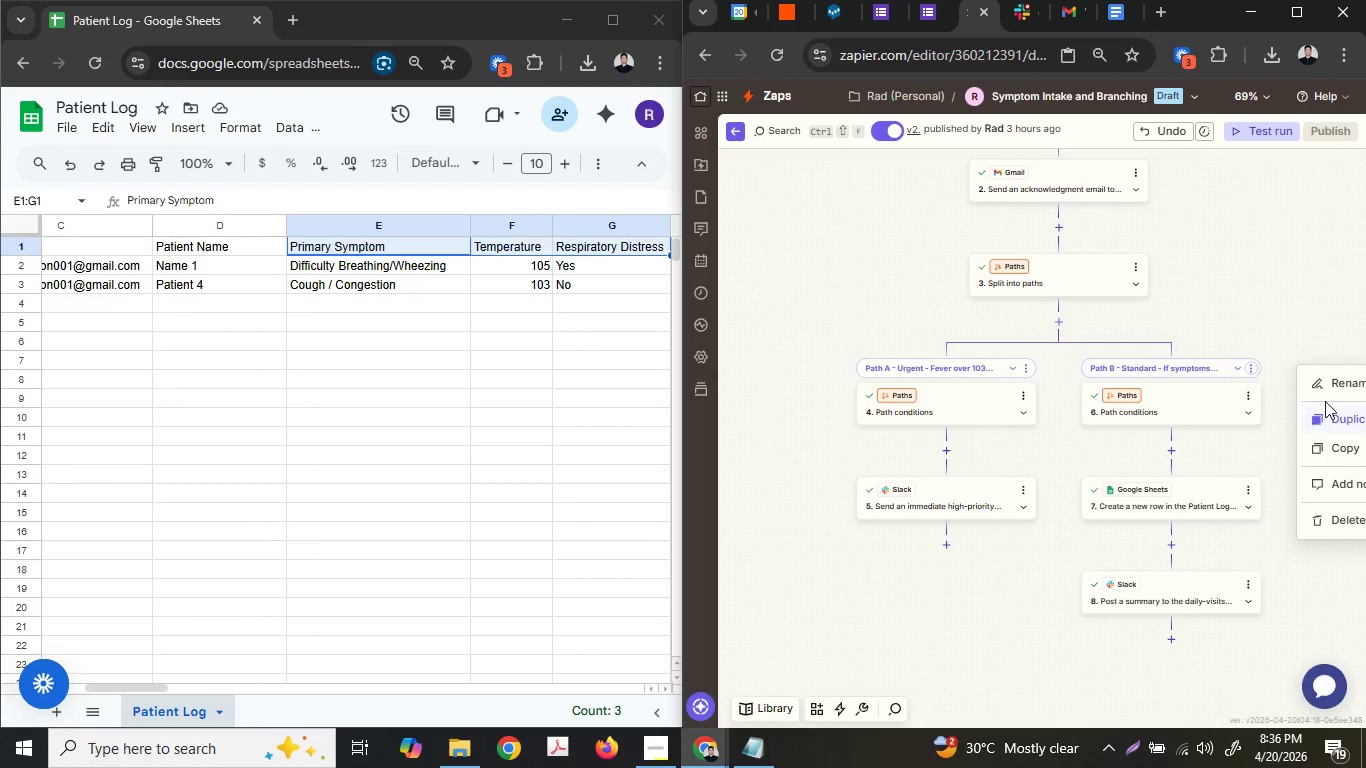 
left_click([1341, 391])
 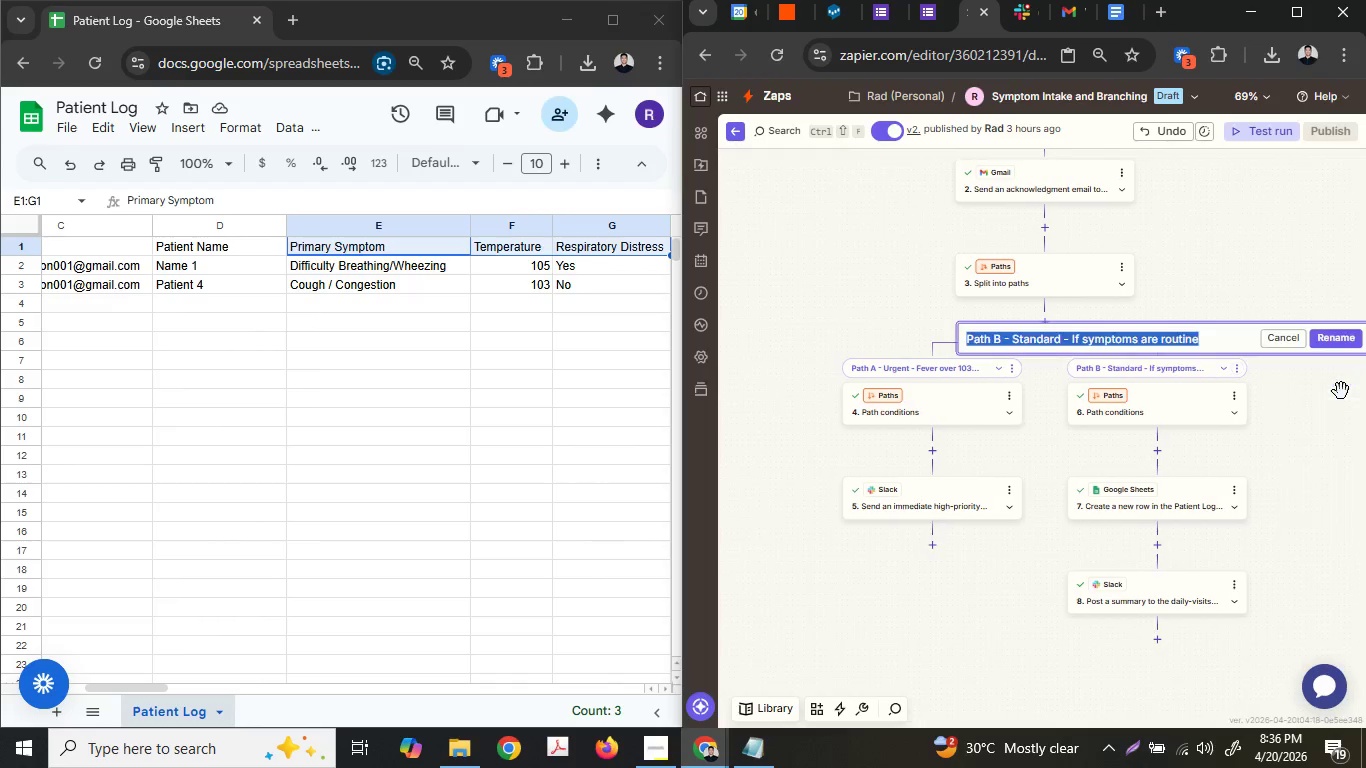 
key(Control+ControlLeft)
 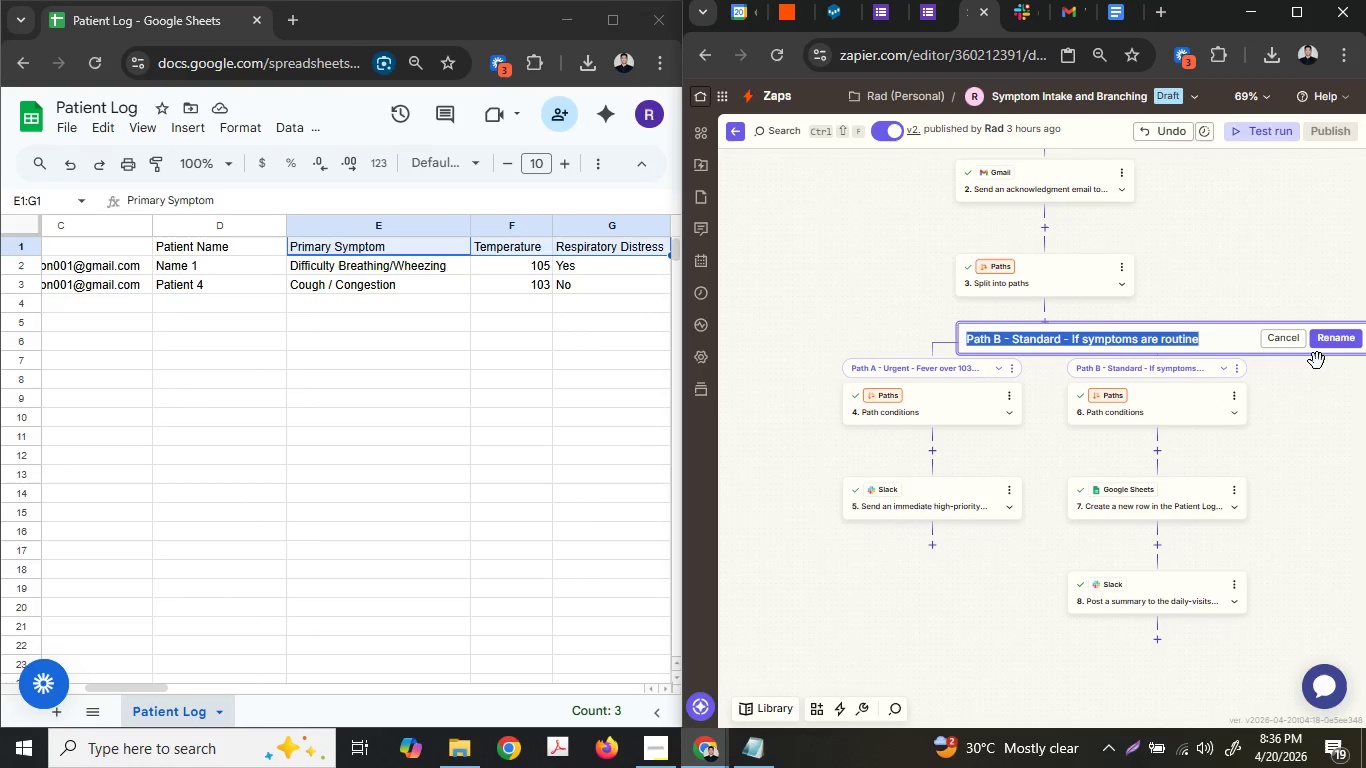 
key(Control+C)
 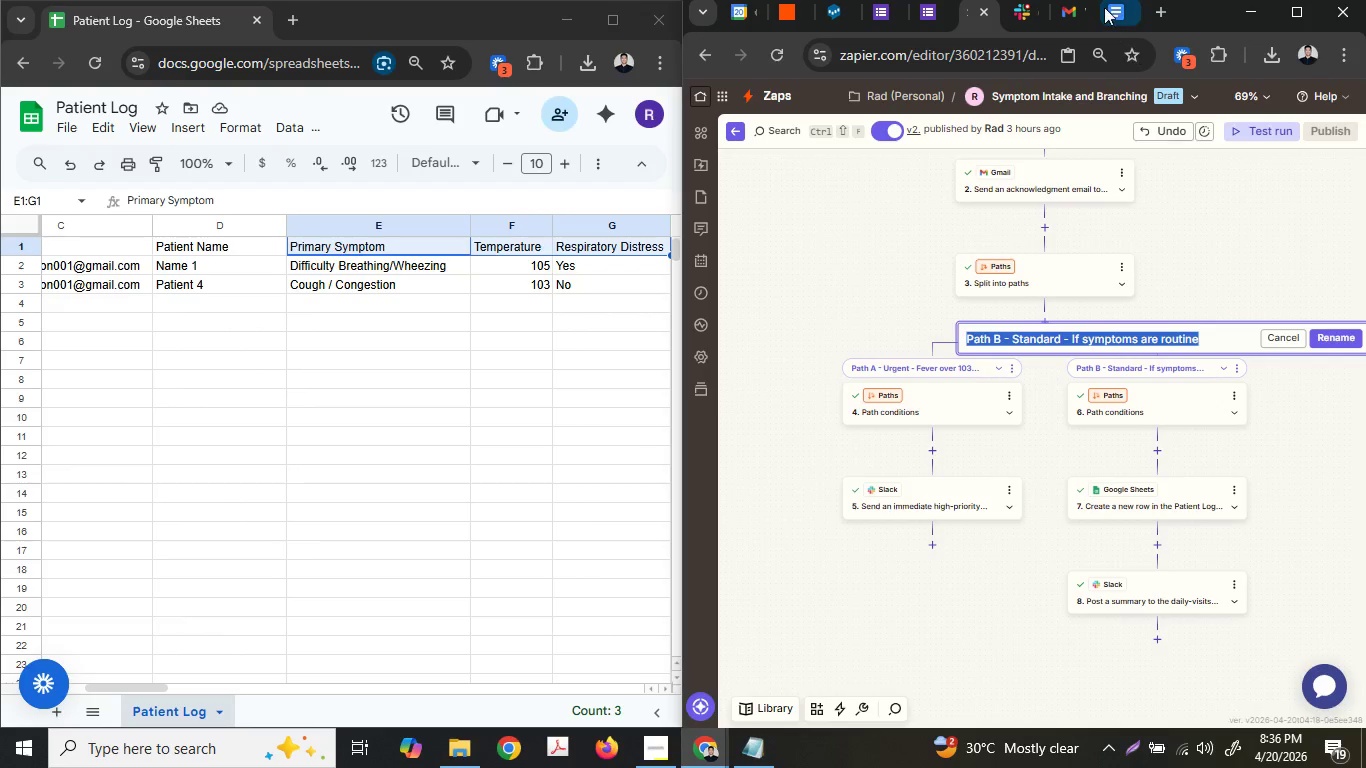 
left_click([1104, 7])
 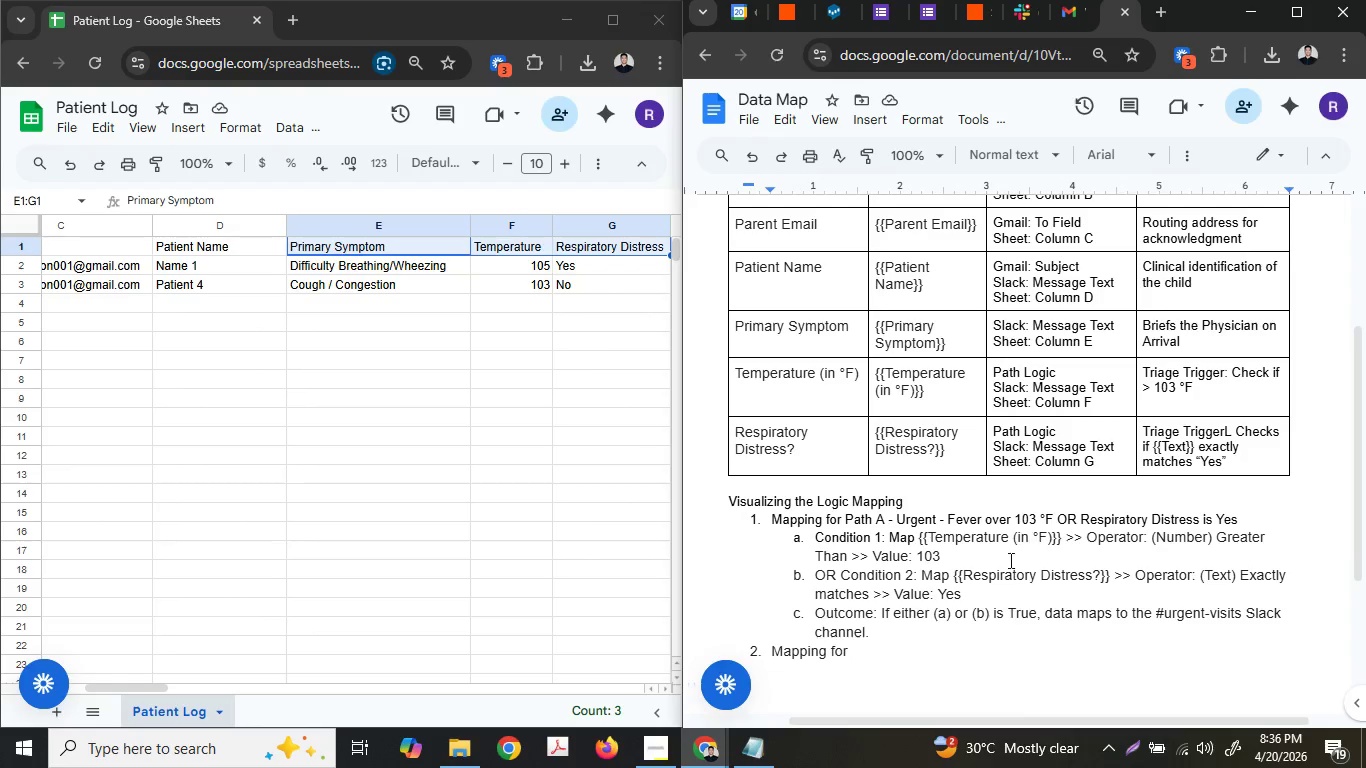 
key(Control+ControlLeft)
 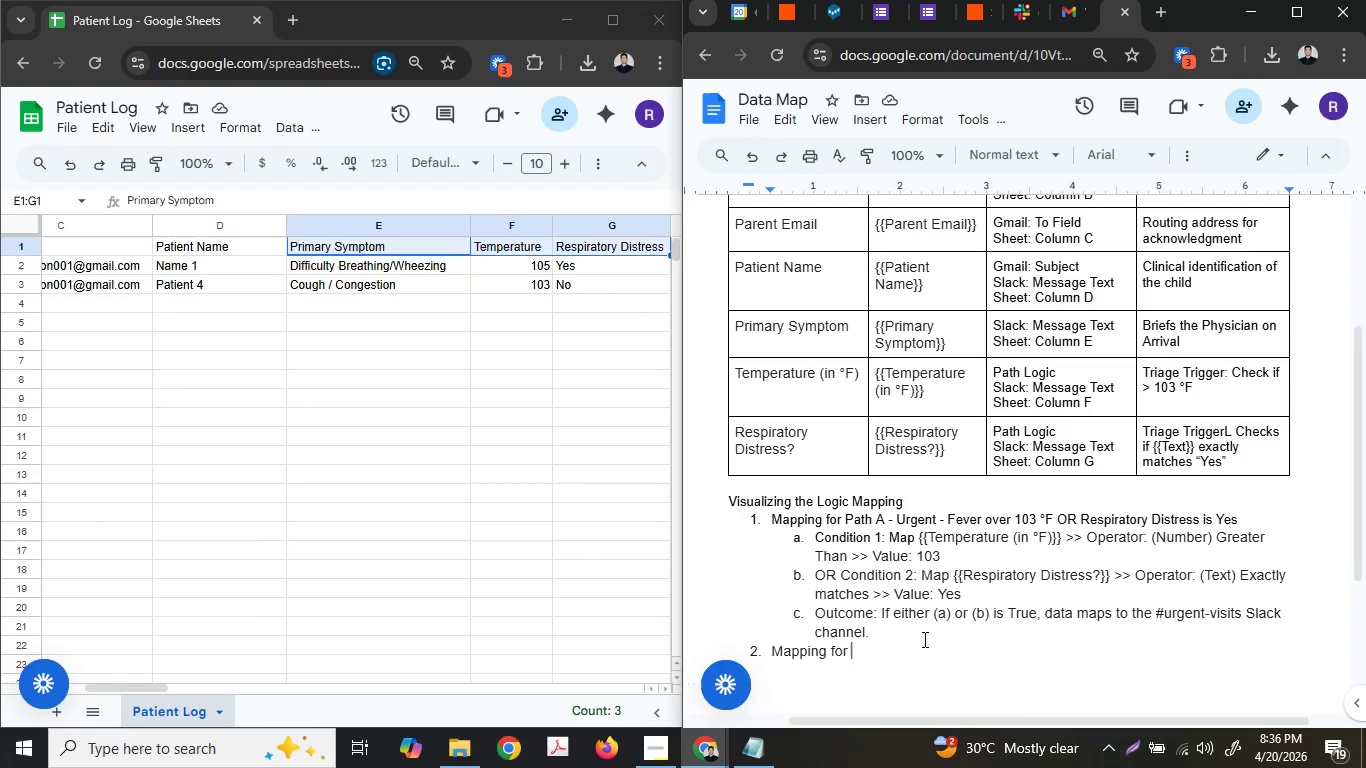 
key(Control+V)
 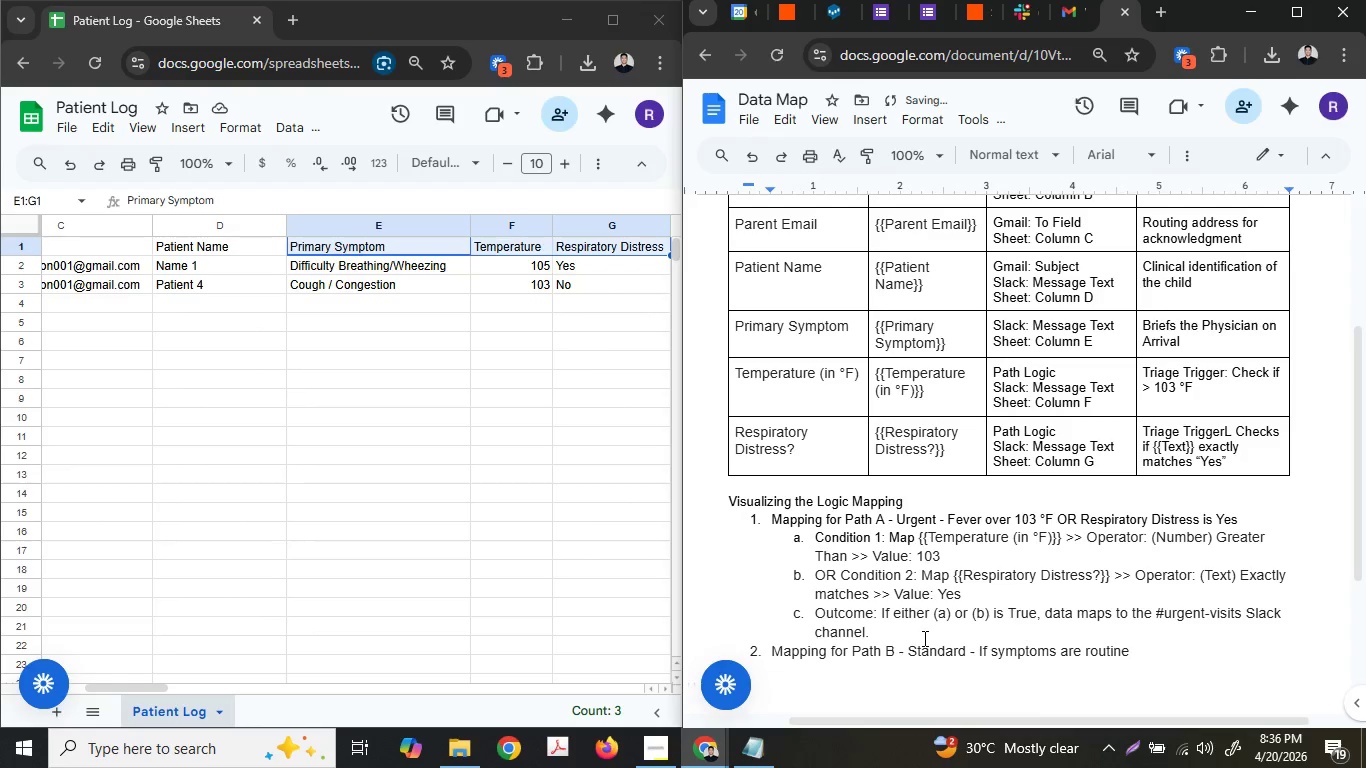 
key(Enter)
 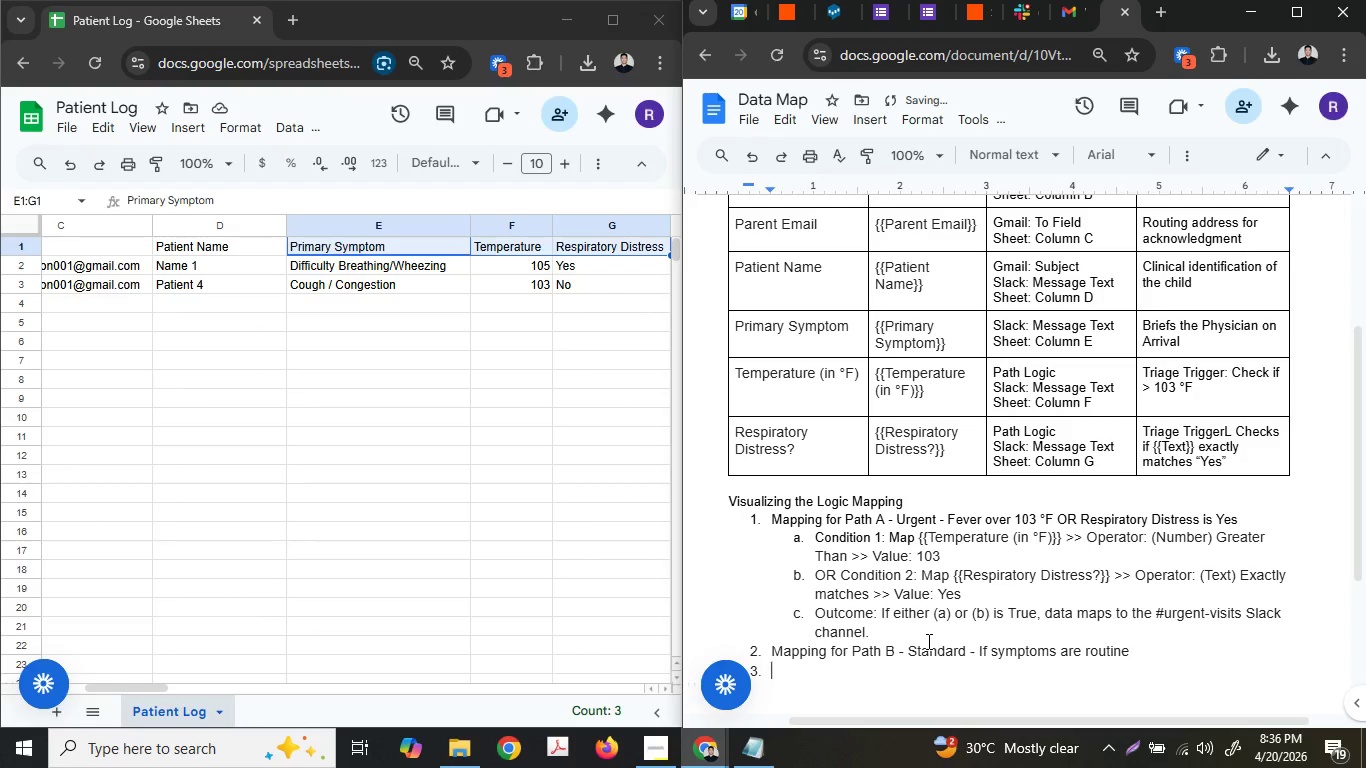 
key(Tab)
type(Conditio)
 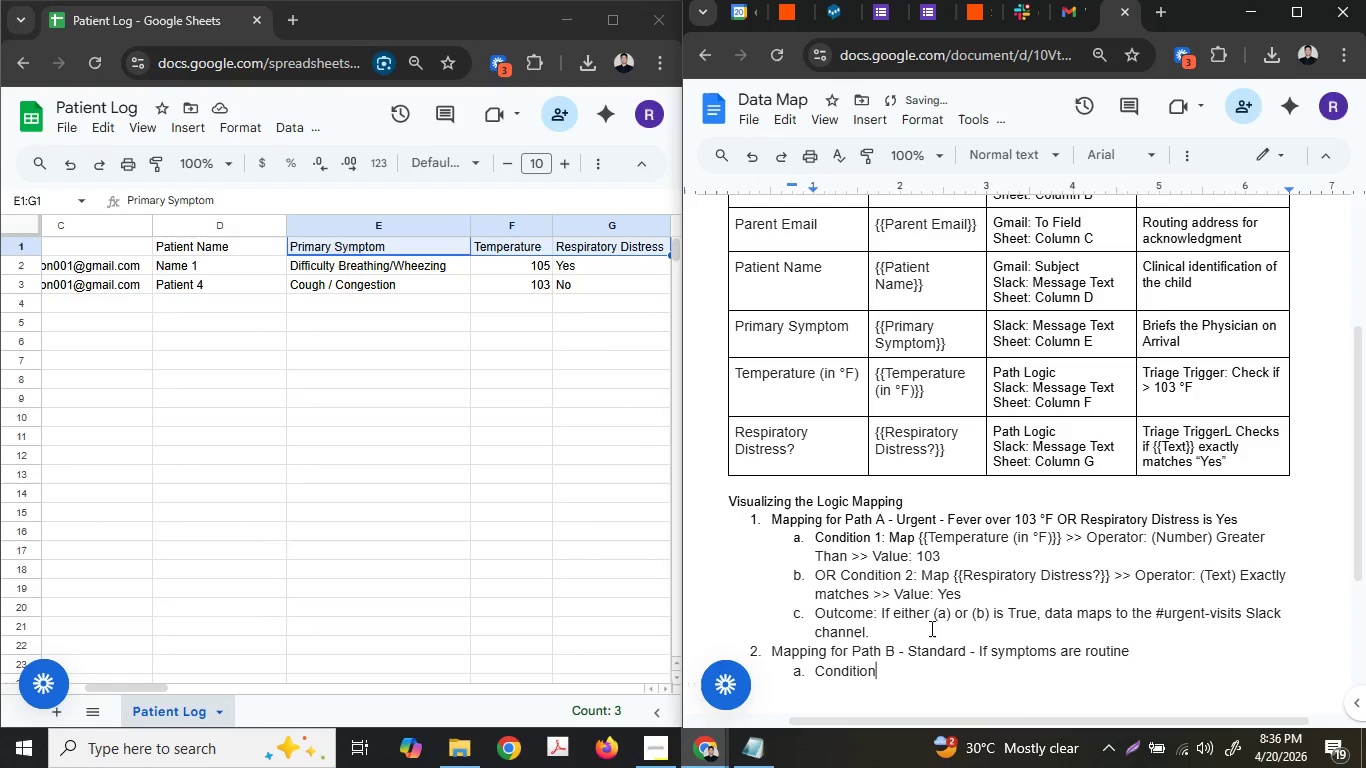 
key(N)
 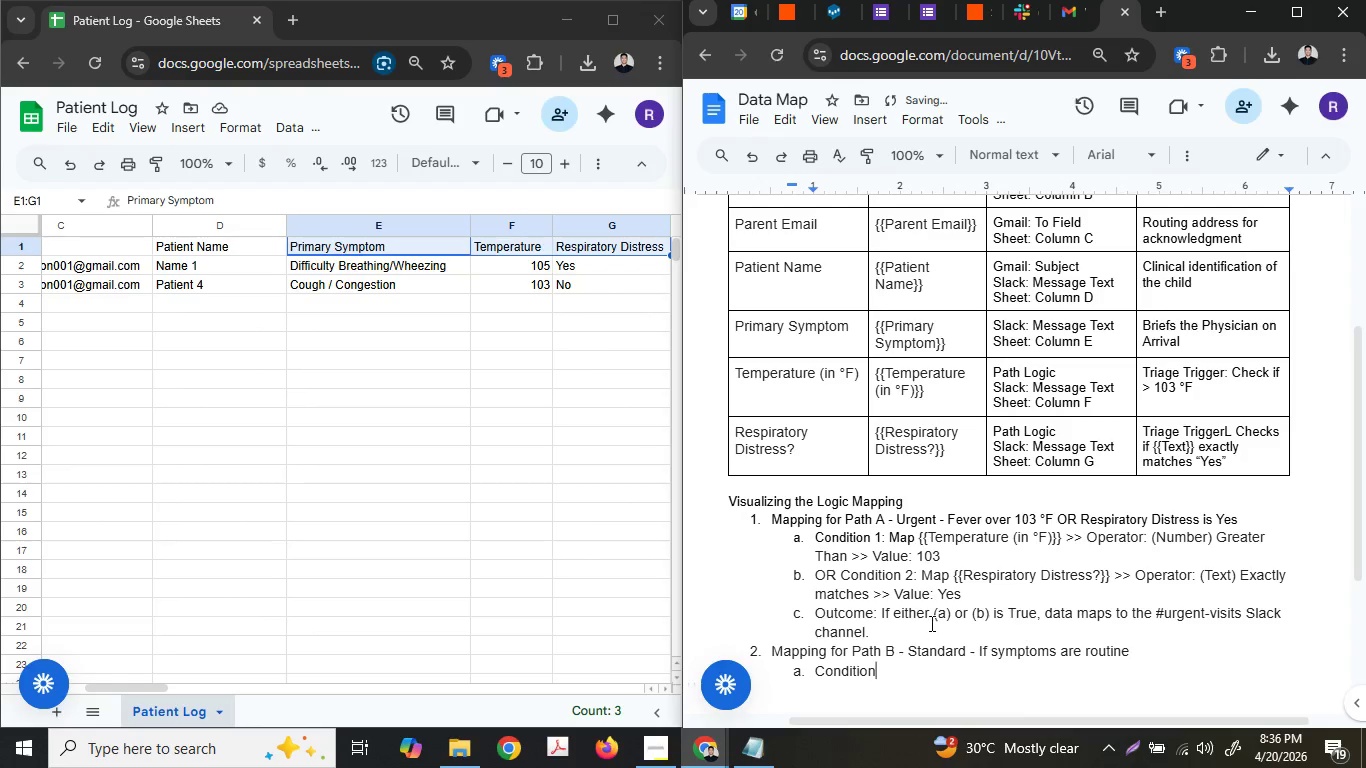 
key(Shift+ShiftLeft)
 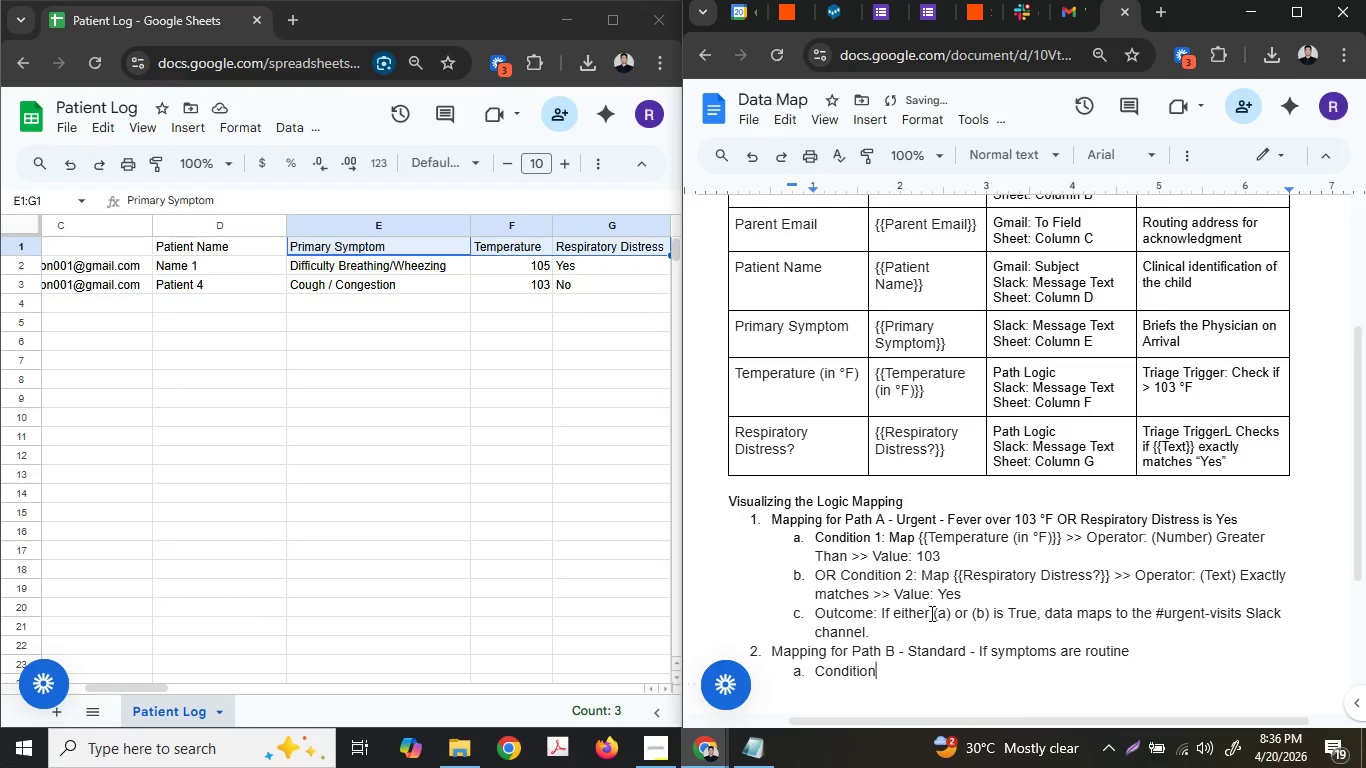 
key(Space)
 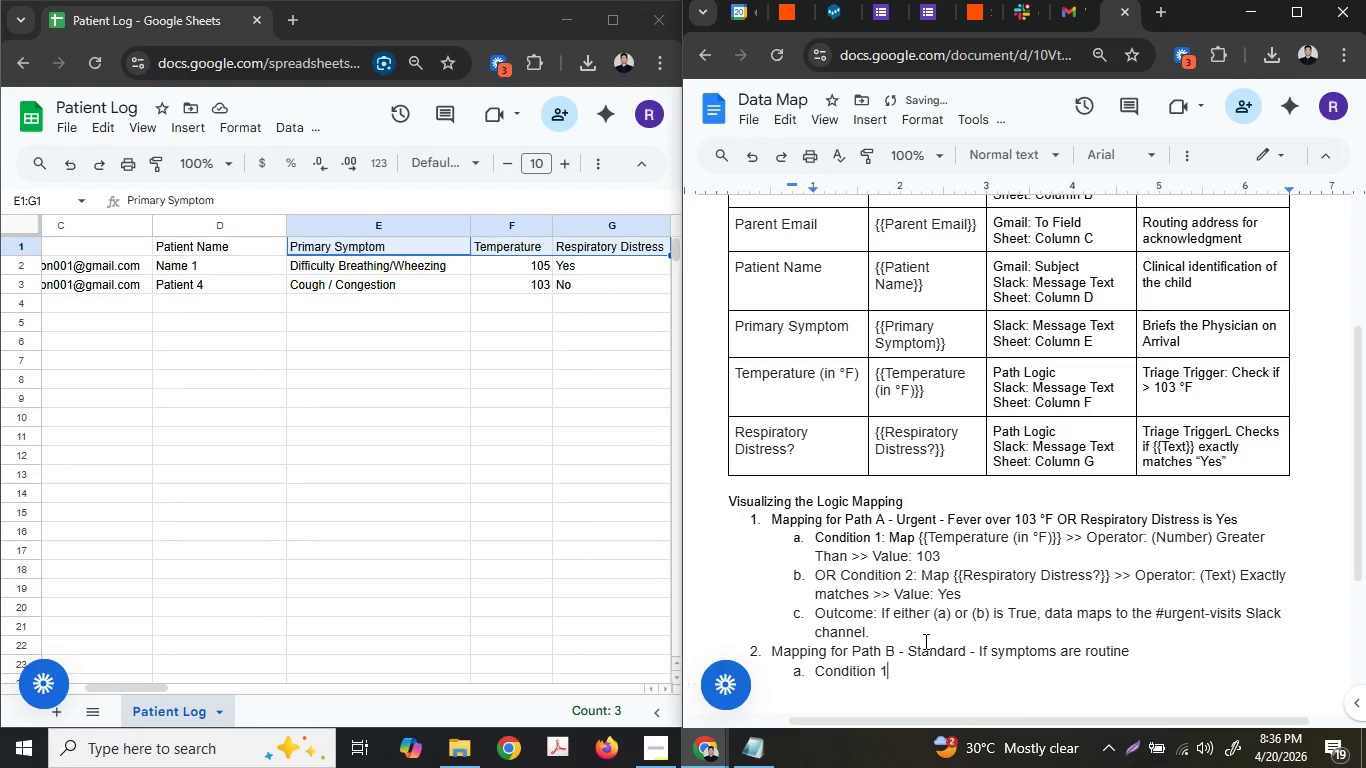 
key(1)
 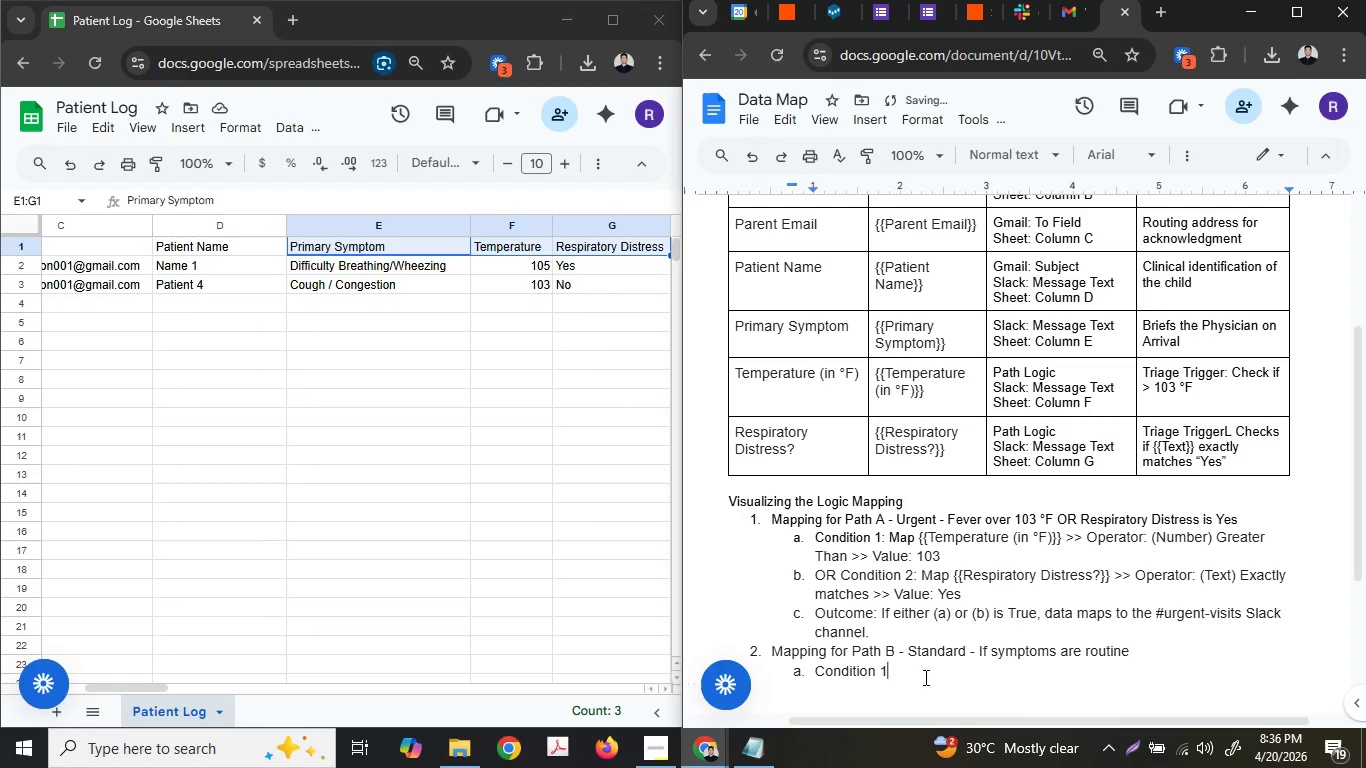 
key(Shift+ShiftLeft)
 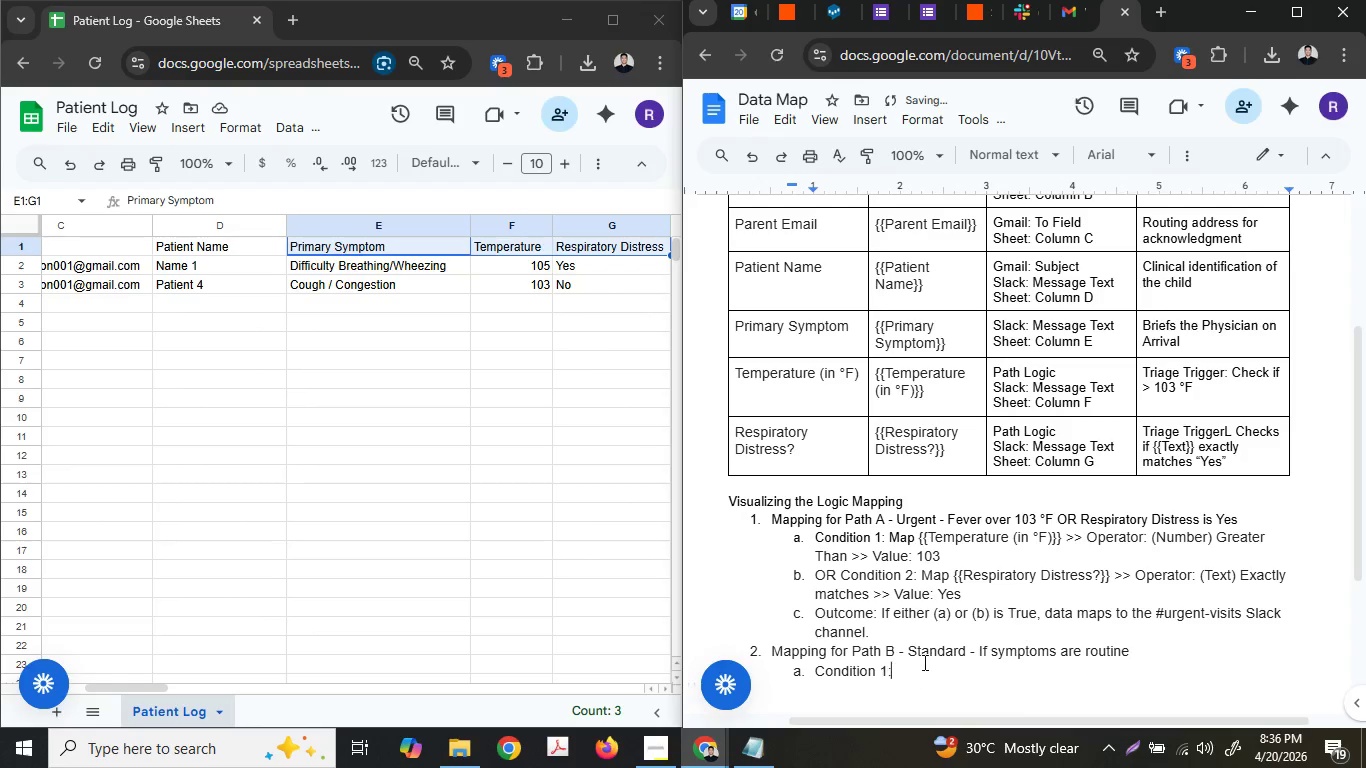 
key(Shift+Semicolon)
 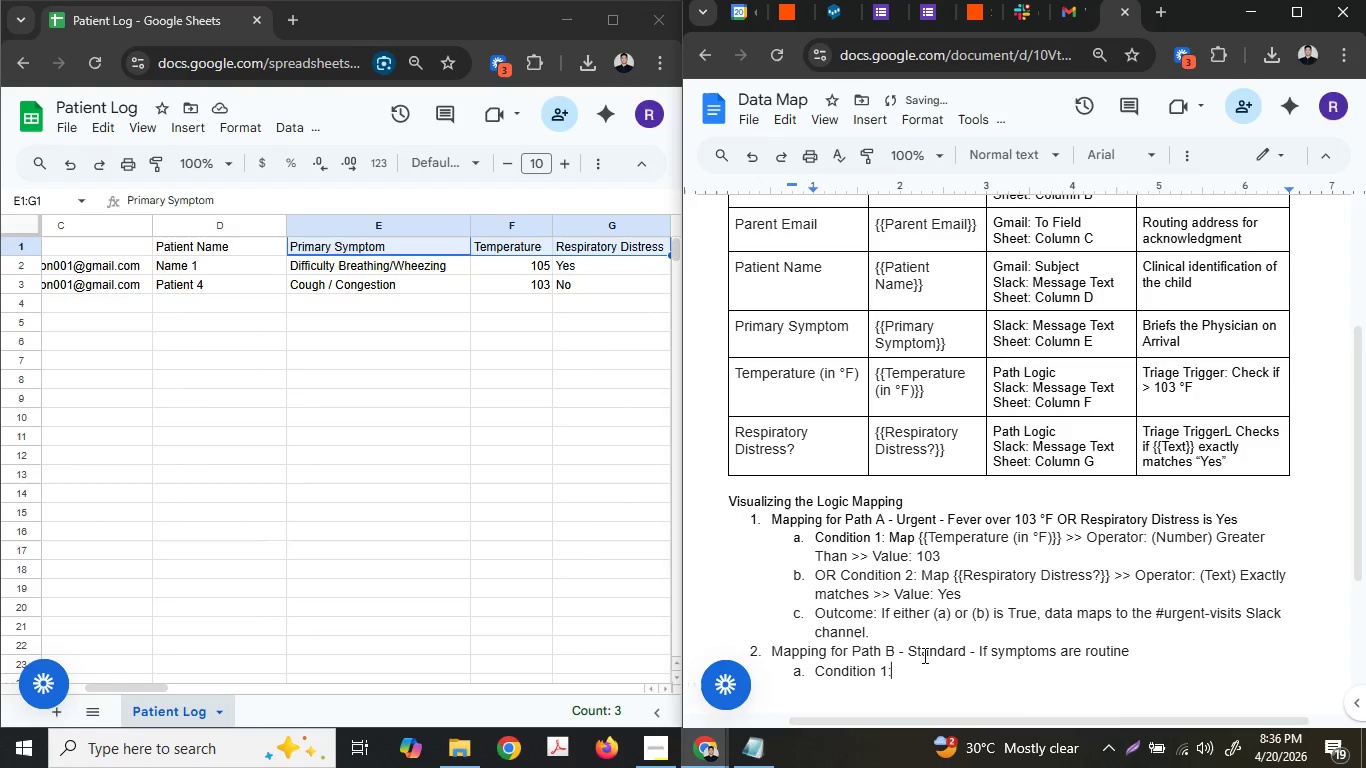 
key(Space)
 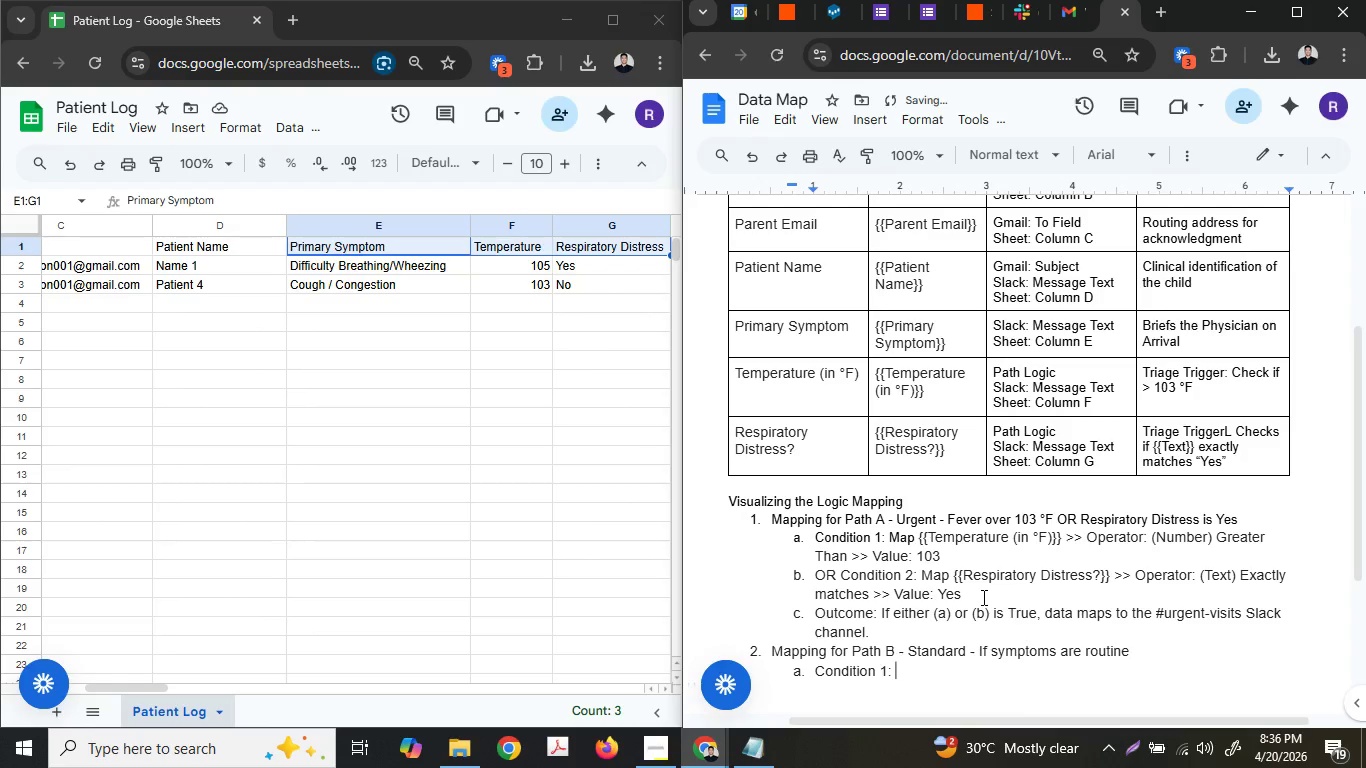 
left_click_drag(start_coordinate=[982, 597], to_coordinate=[778, 552])
 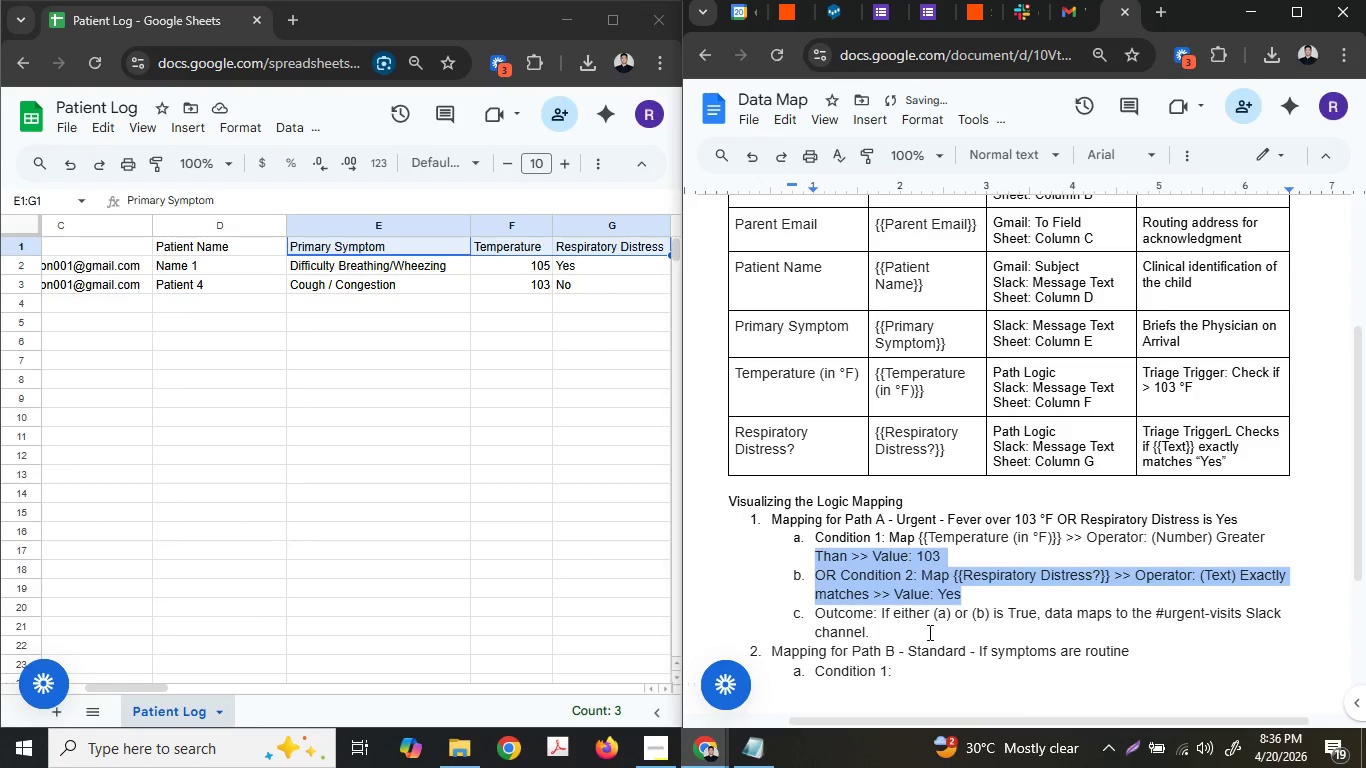 
left_click_drag(start_coordinate=[928, 632], to_coordinate=[808, 535])
 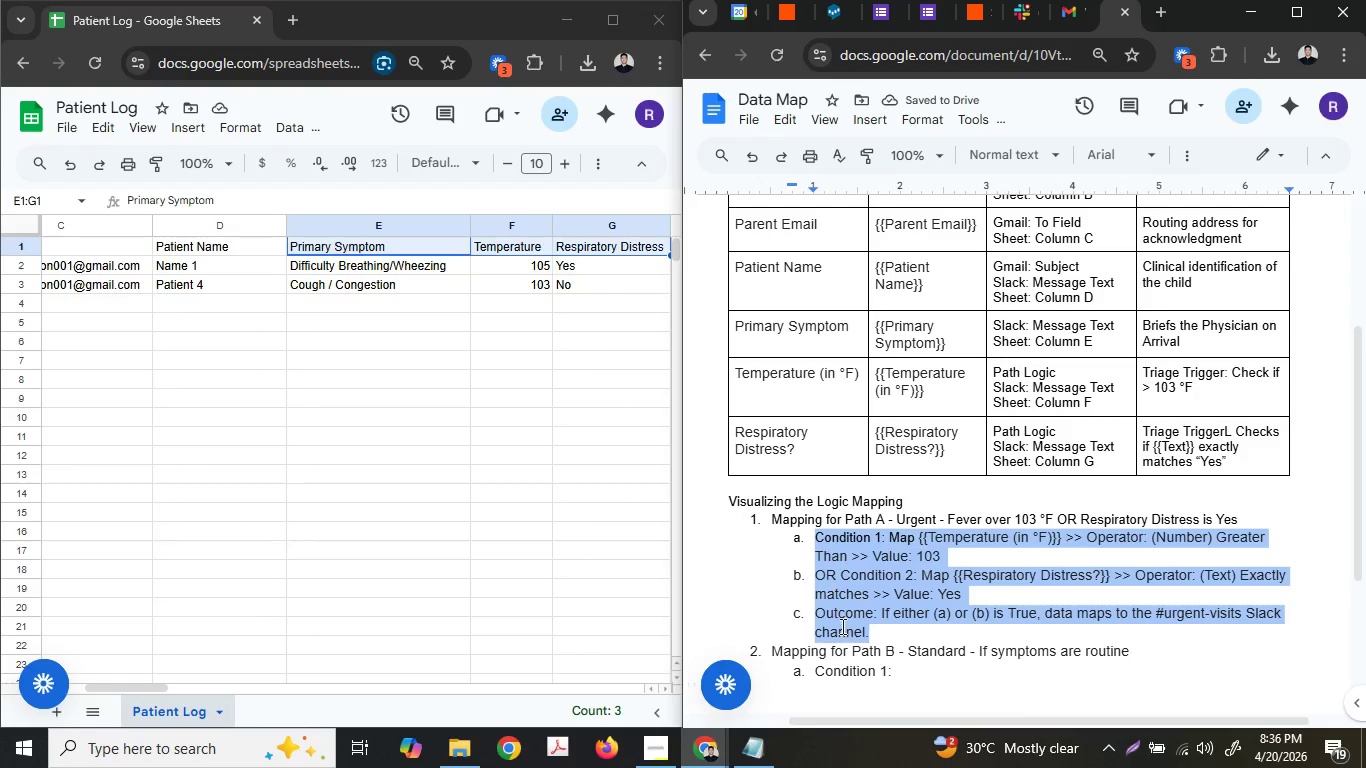 
key(Control+ControlLeft)
 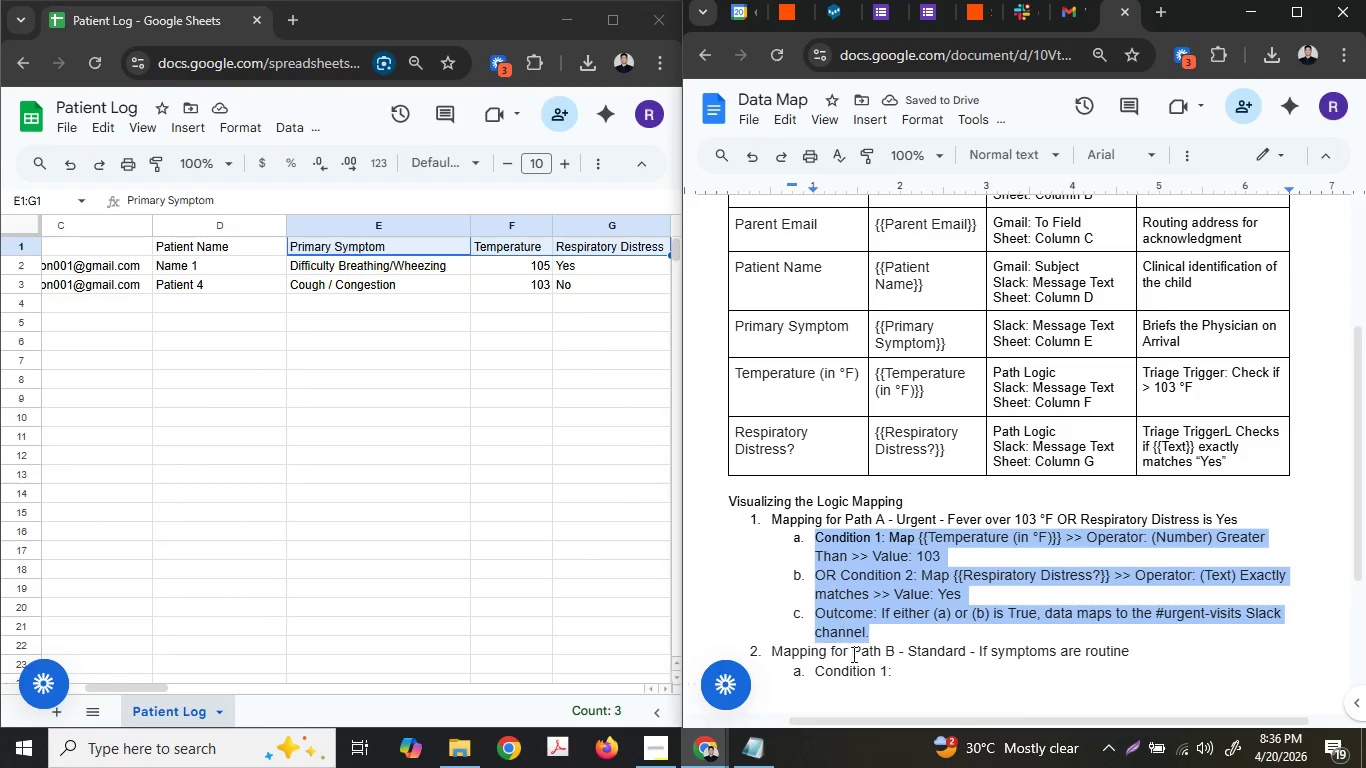 
key(Control+C)
 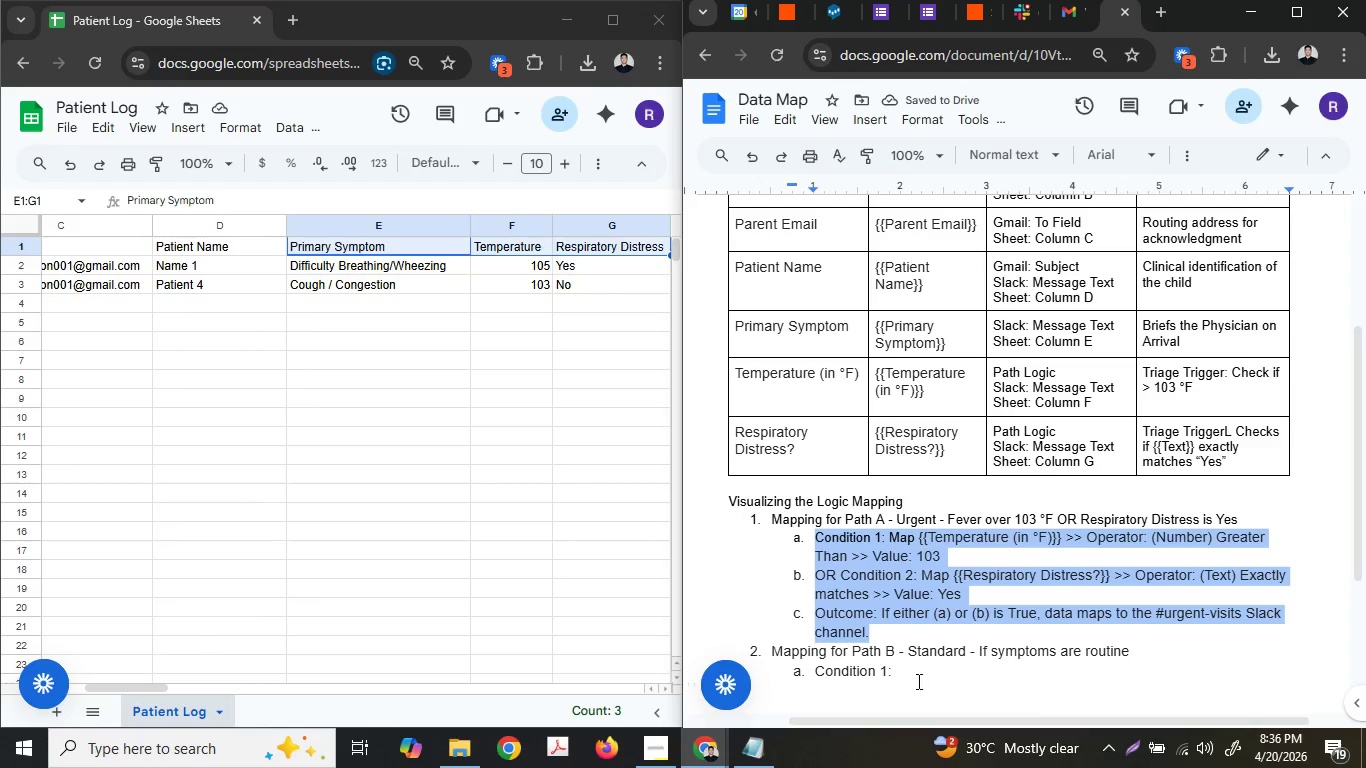 
left_click_drag(start_coordinate=[919, 684], to_coordinate=[800, 683])
 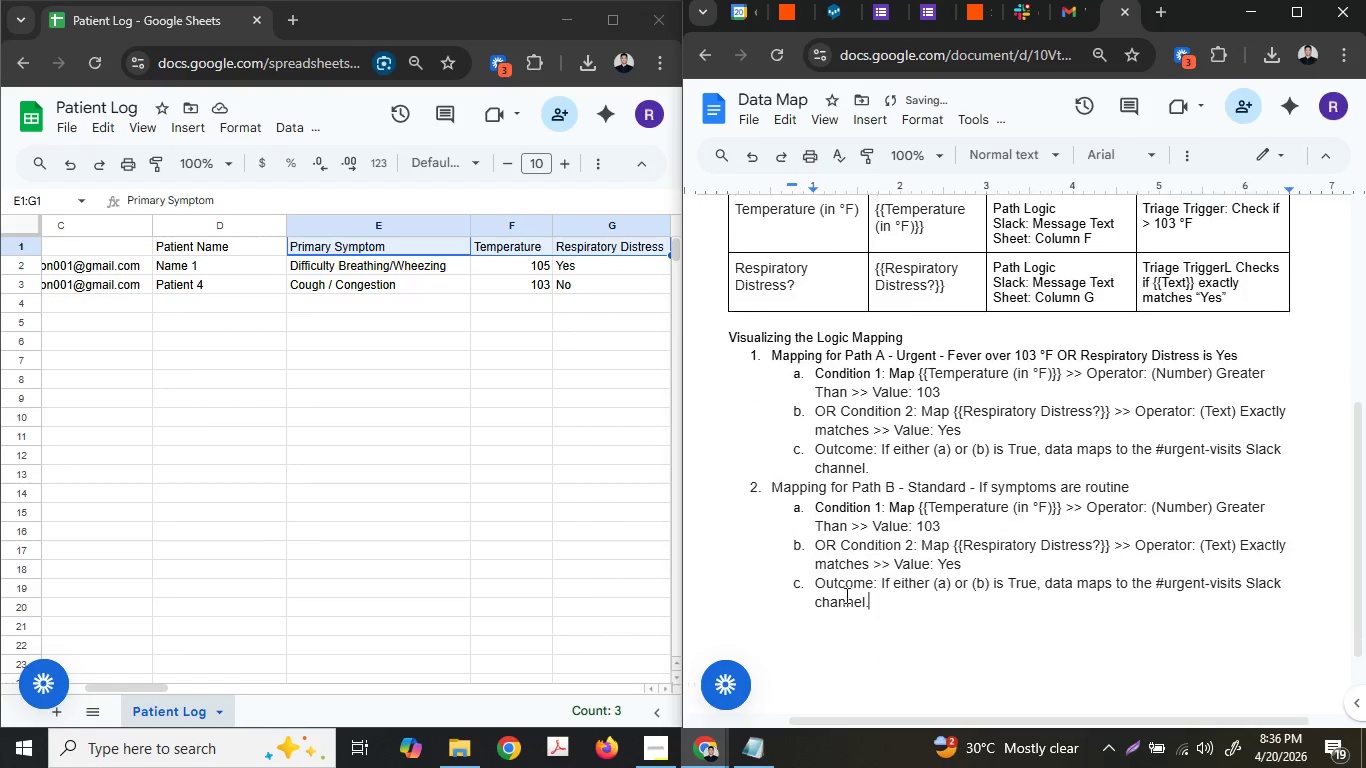 
key(Control+ControlLeft)
 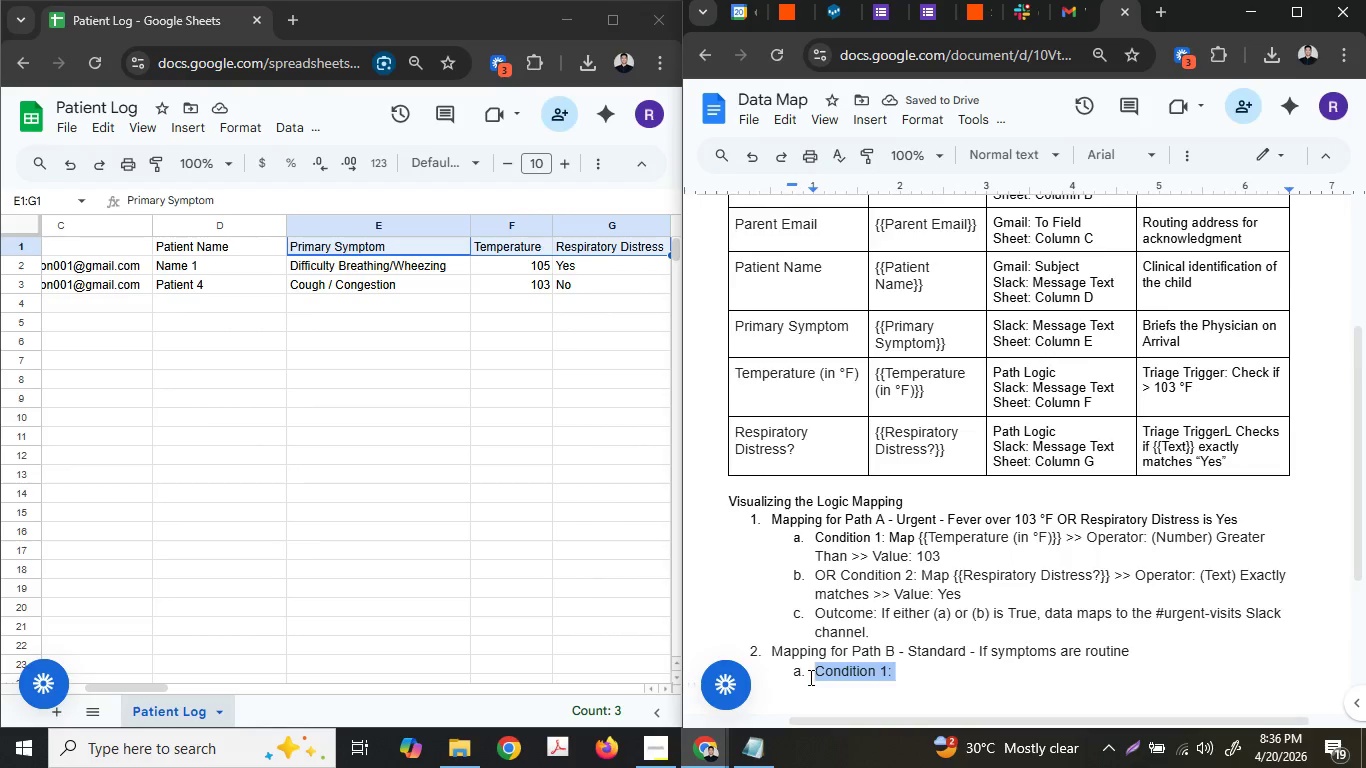 
key(Control+V)
 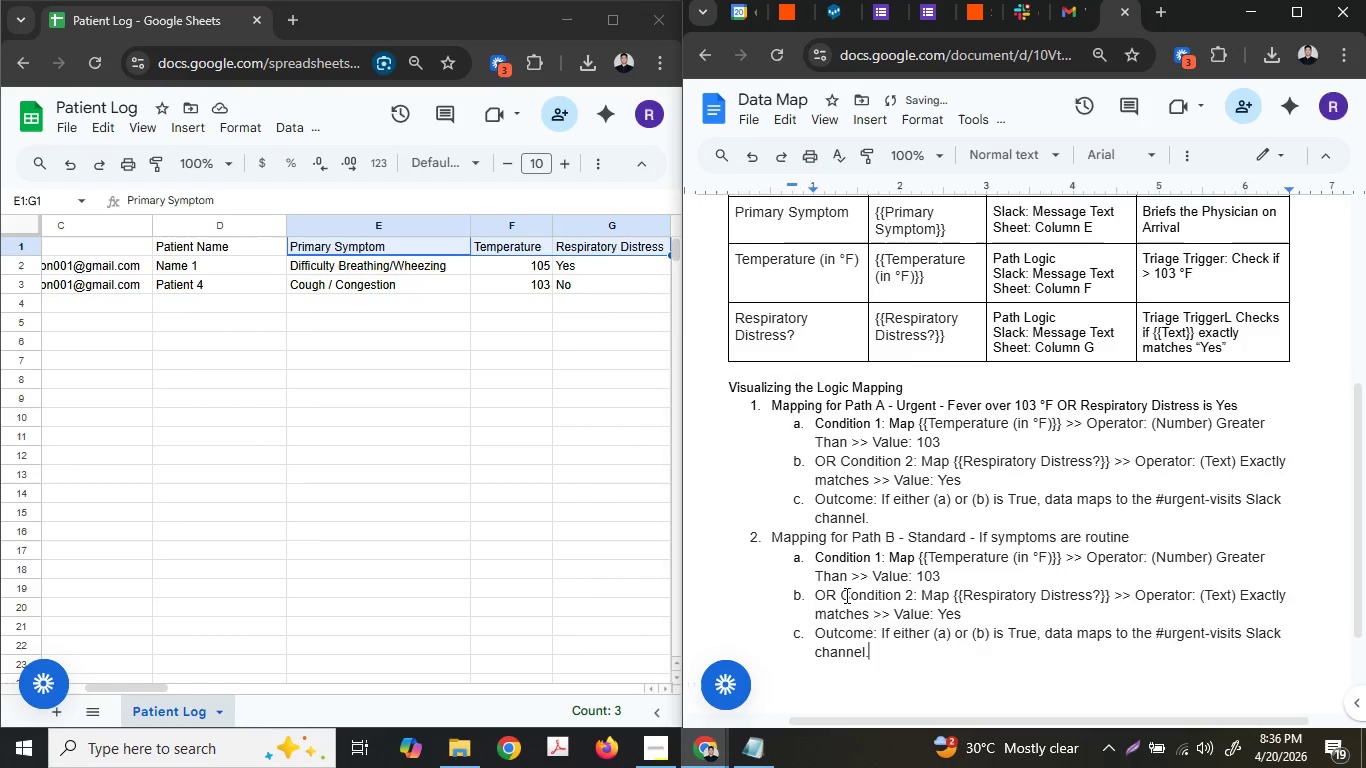 
scroll: coordinate [845, 595], scroll_direction: down, amount: 2.0
 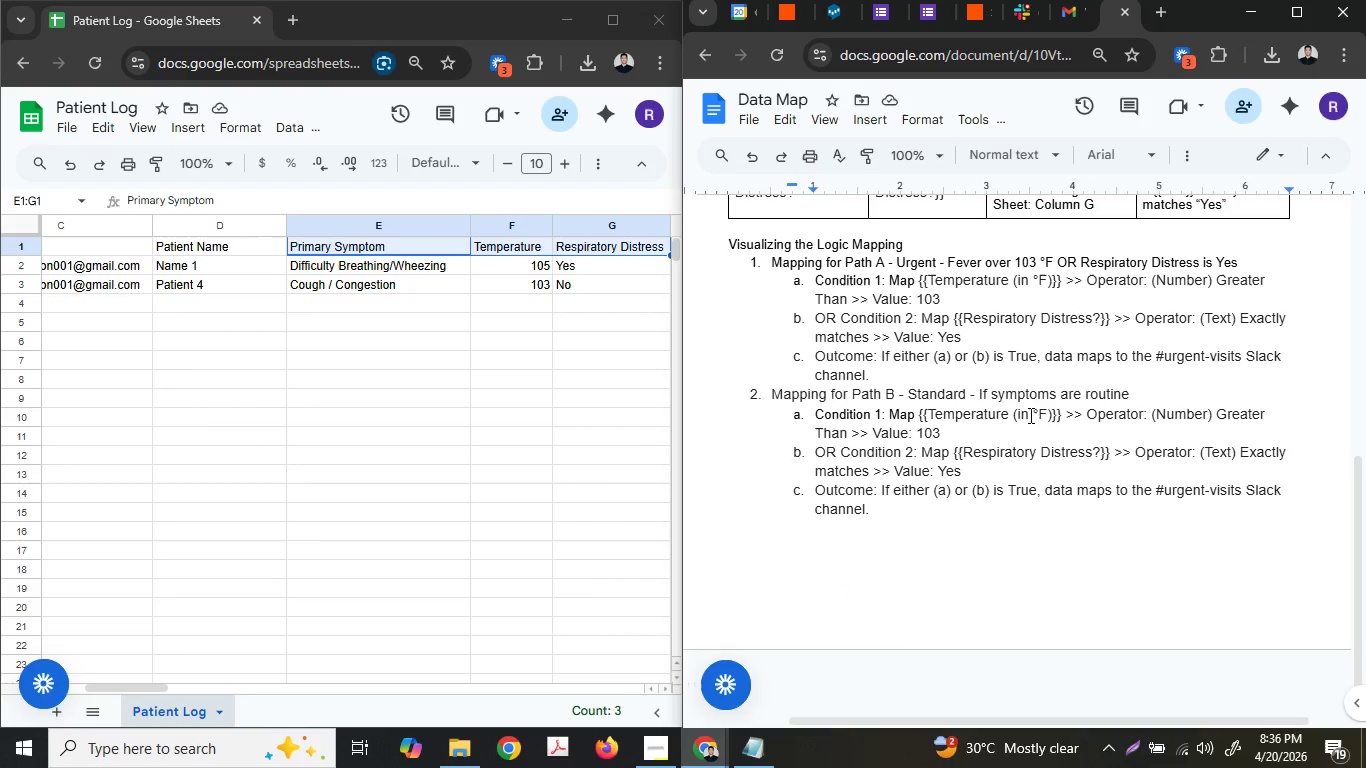 
wait(5.72)
 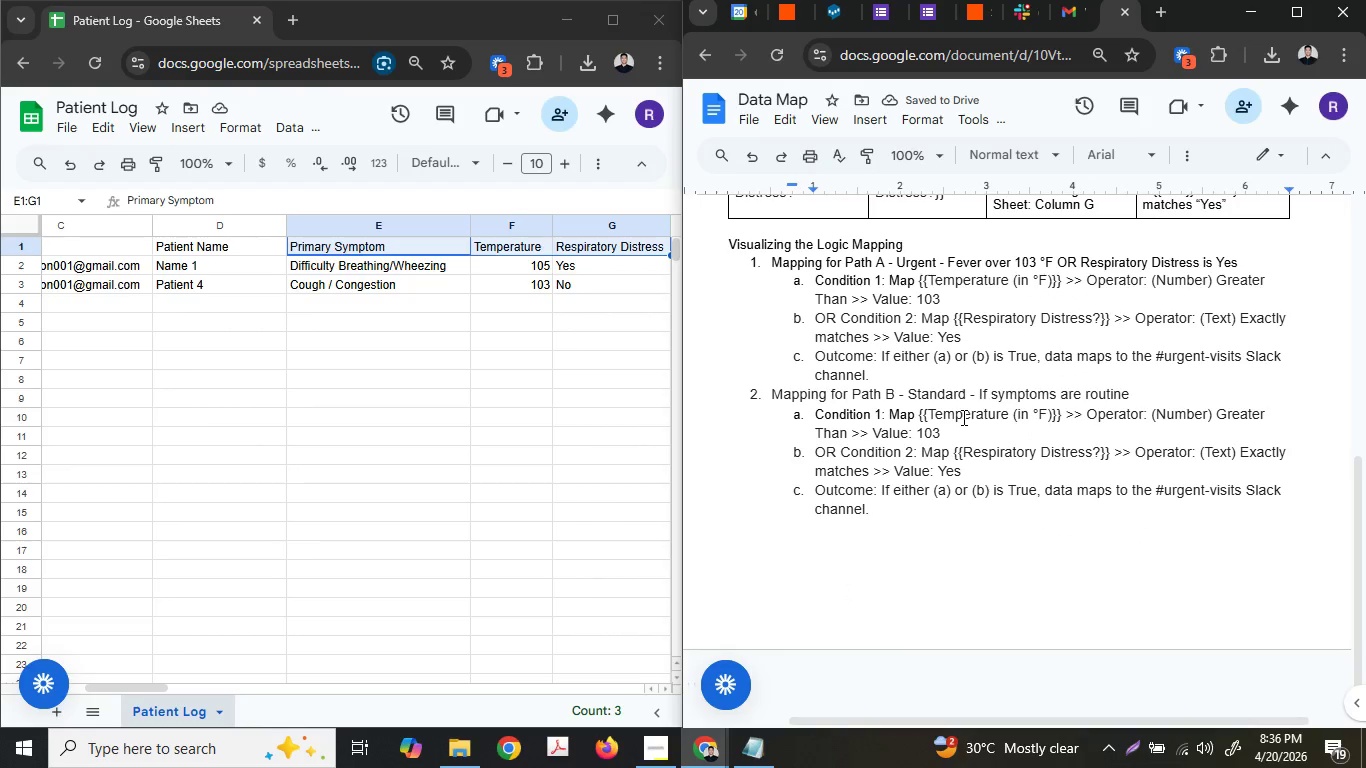 
double_click([1228, 411])
 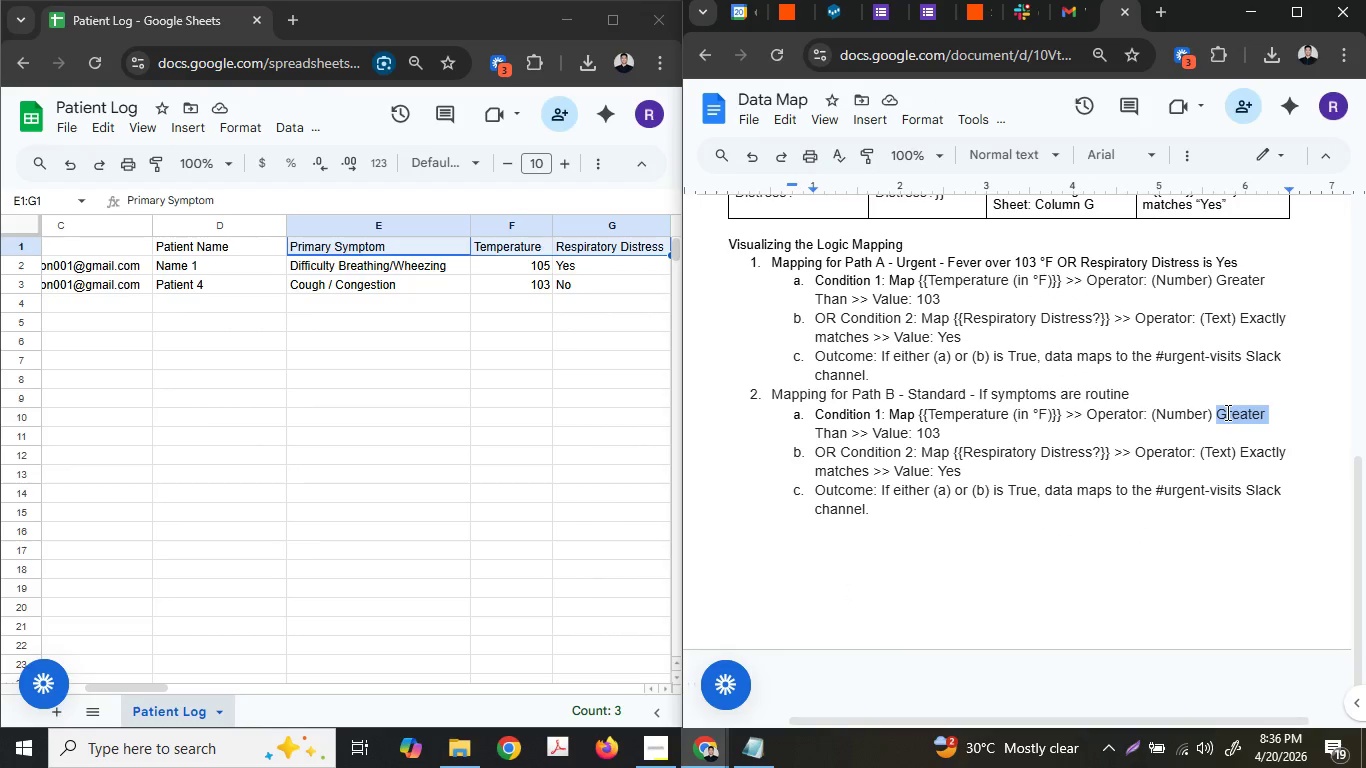 
type(Less )
 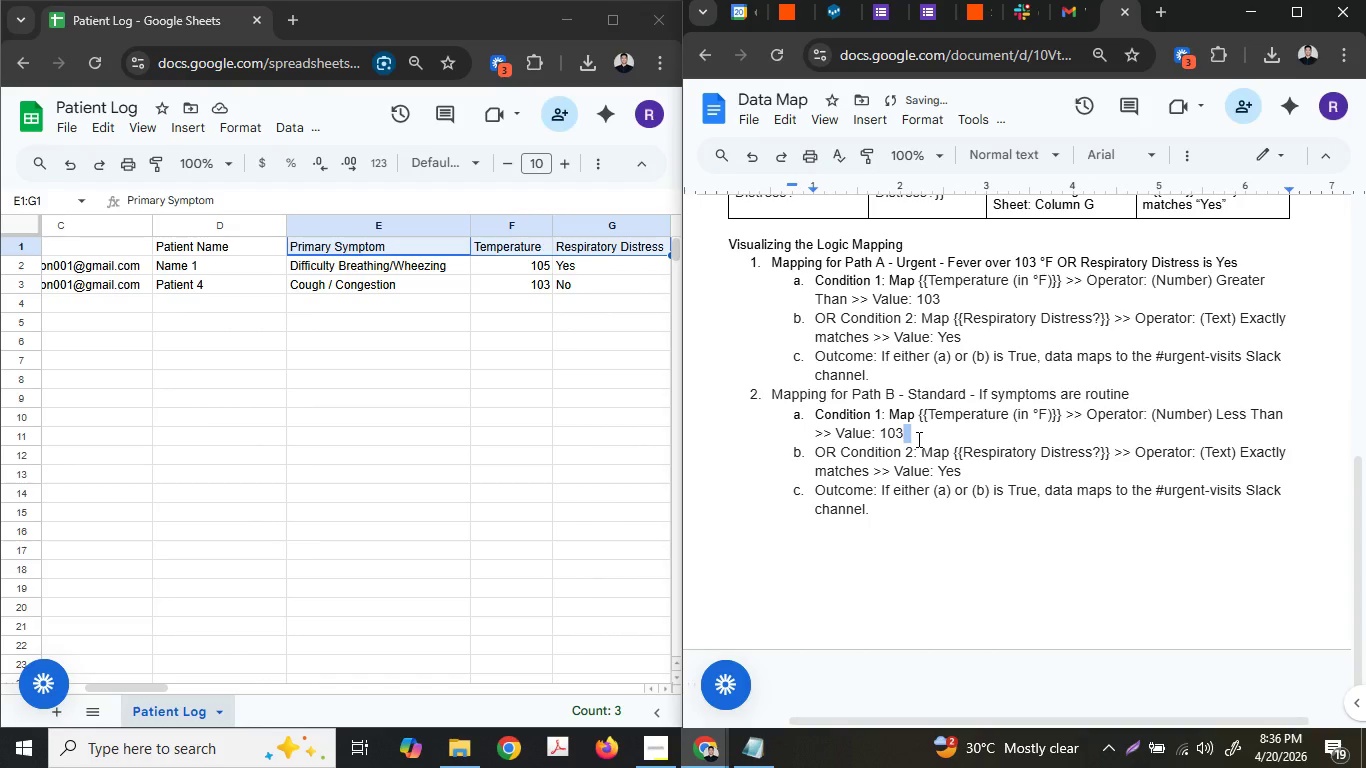 
key(ArrowLeft)
 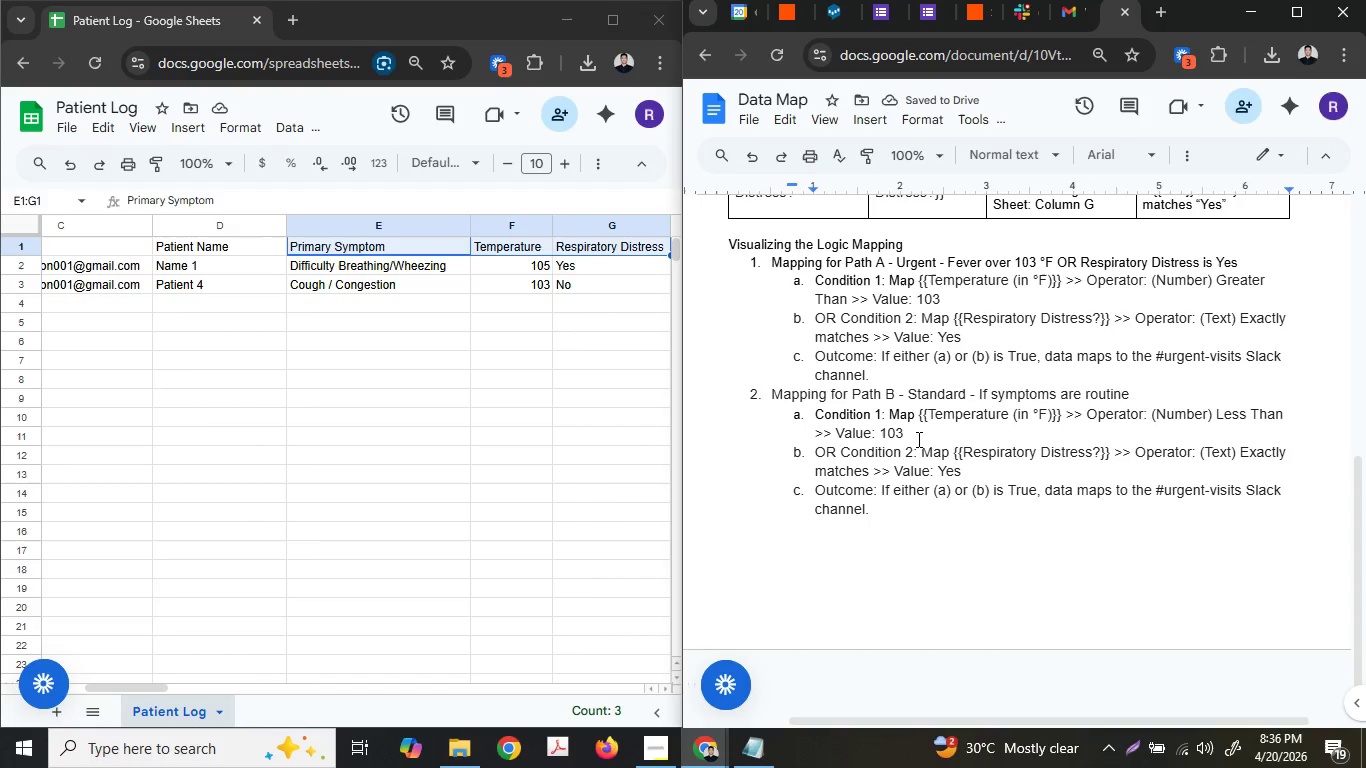 
type(.01)
 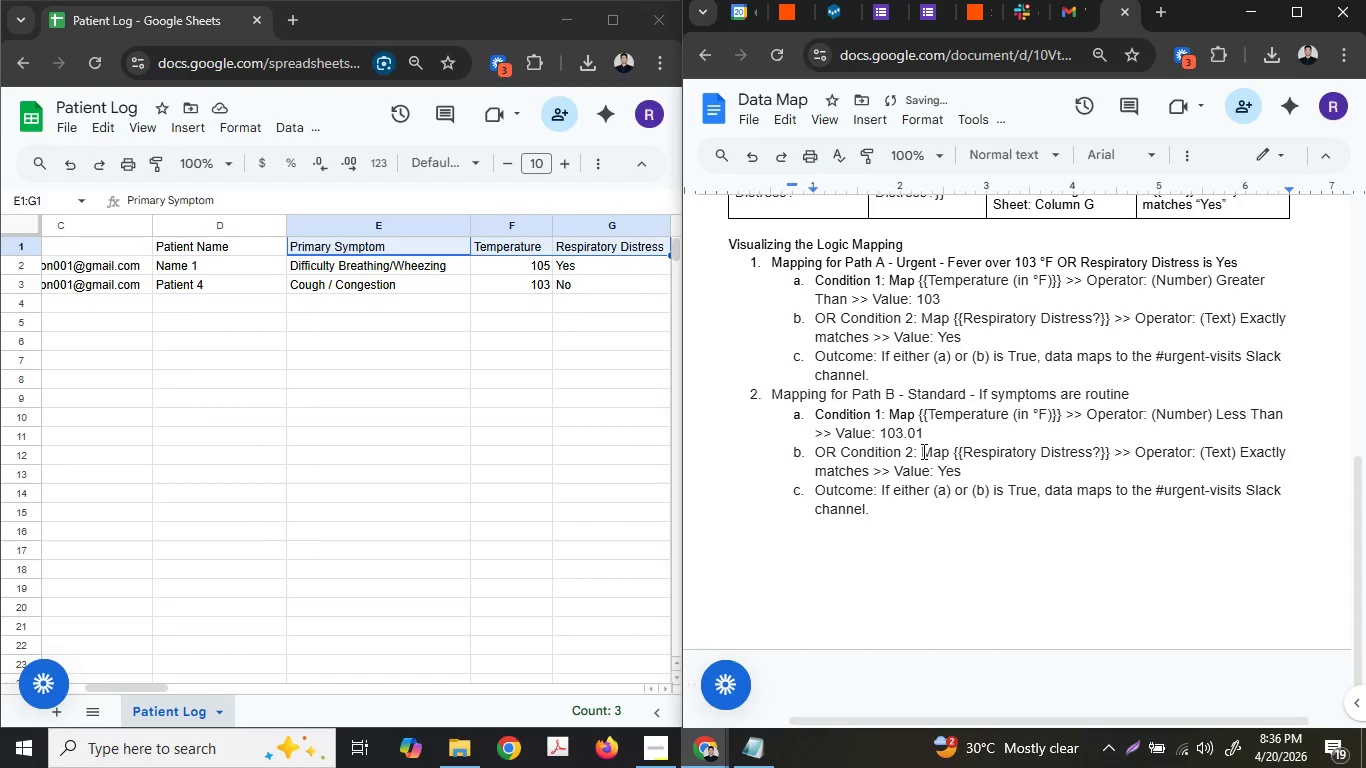 
left_click([922, 451])
 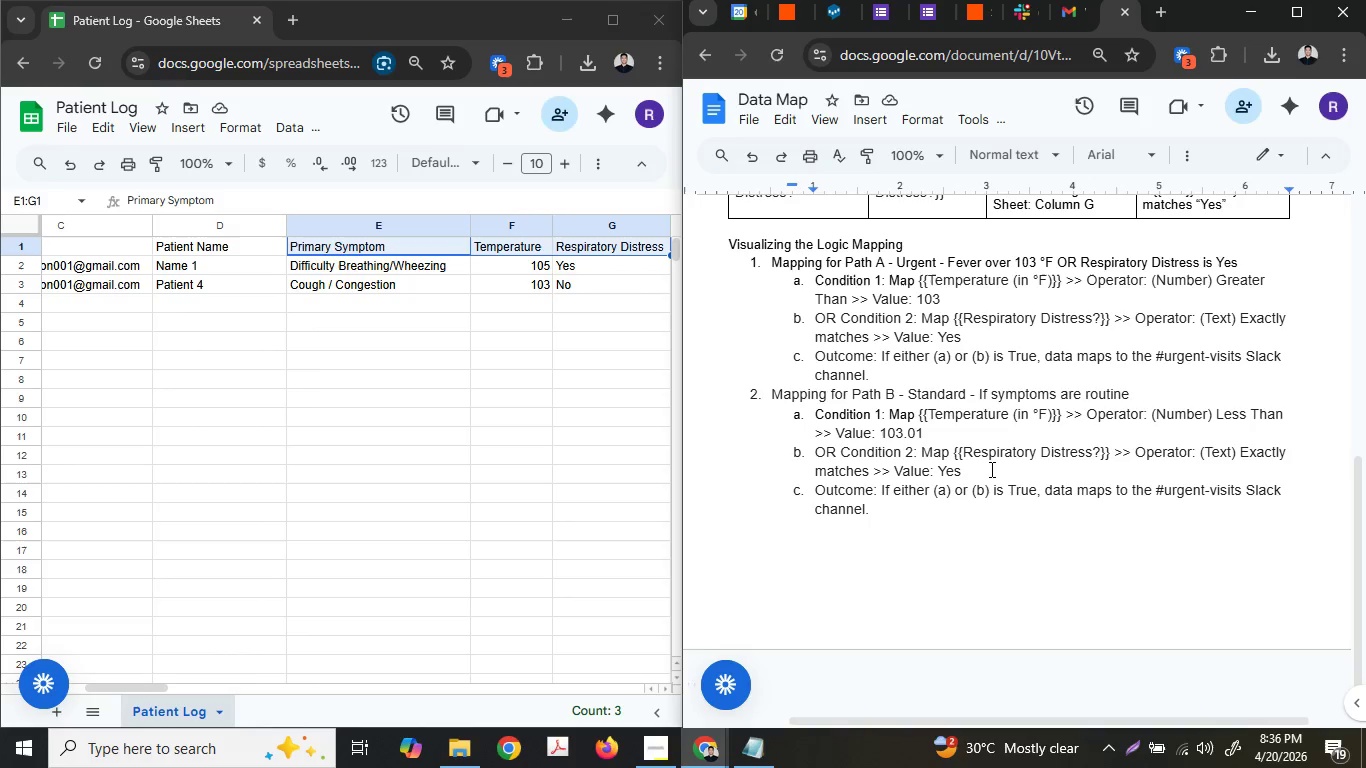 
wait(8.8)
 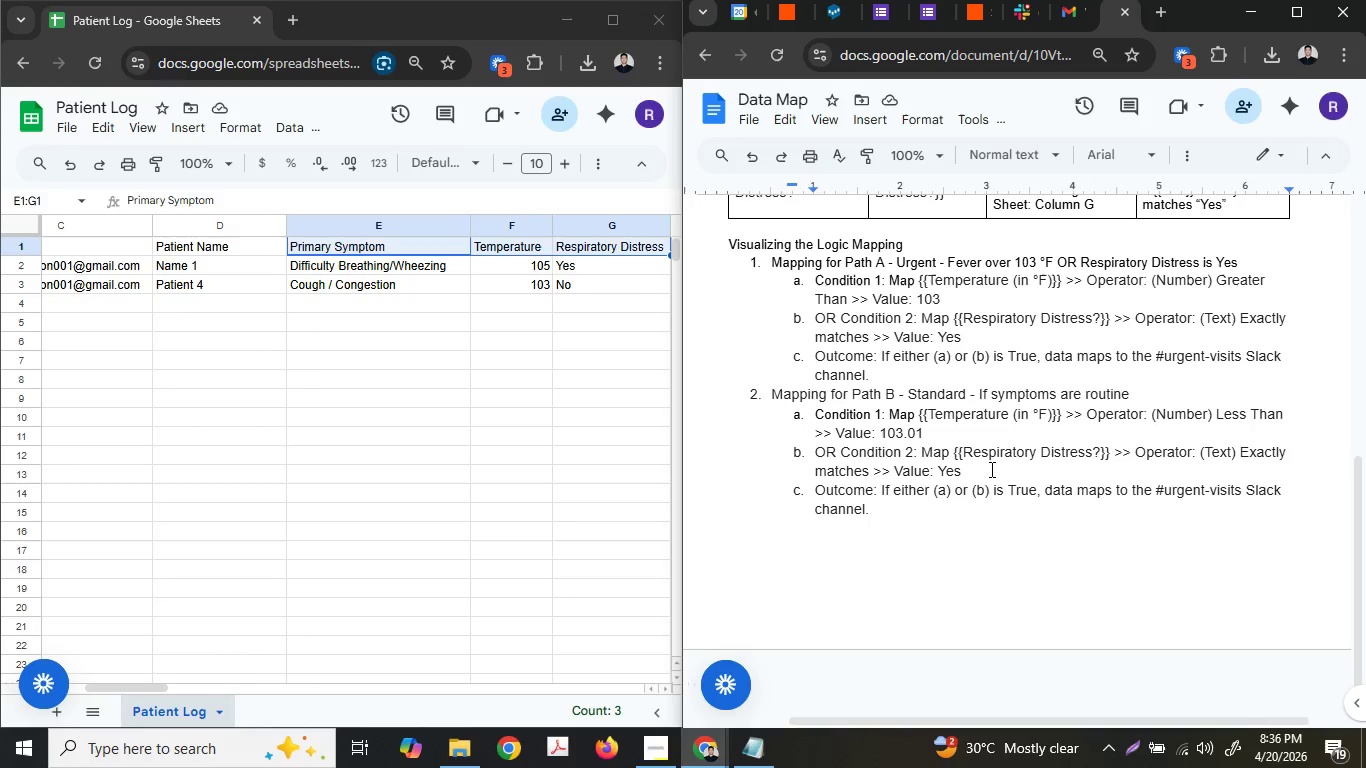 
left_click([974, 465])
 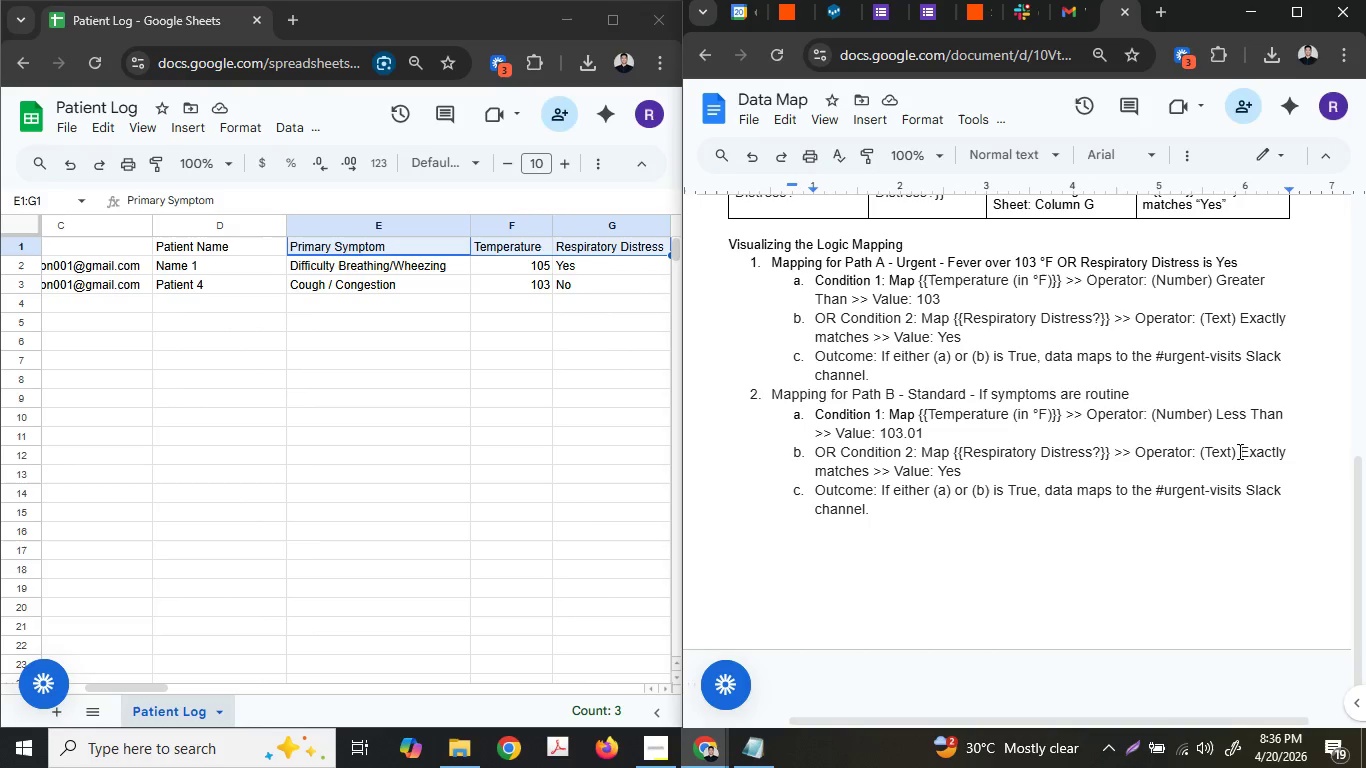 
wait(5.28)
 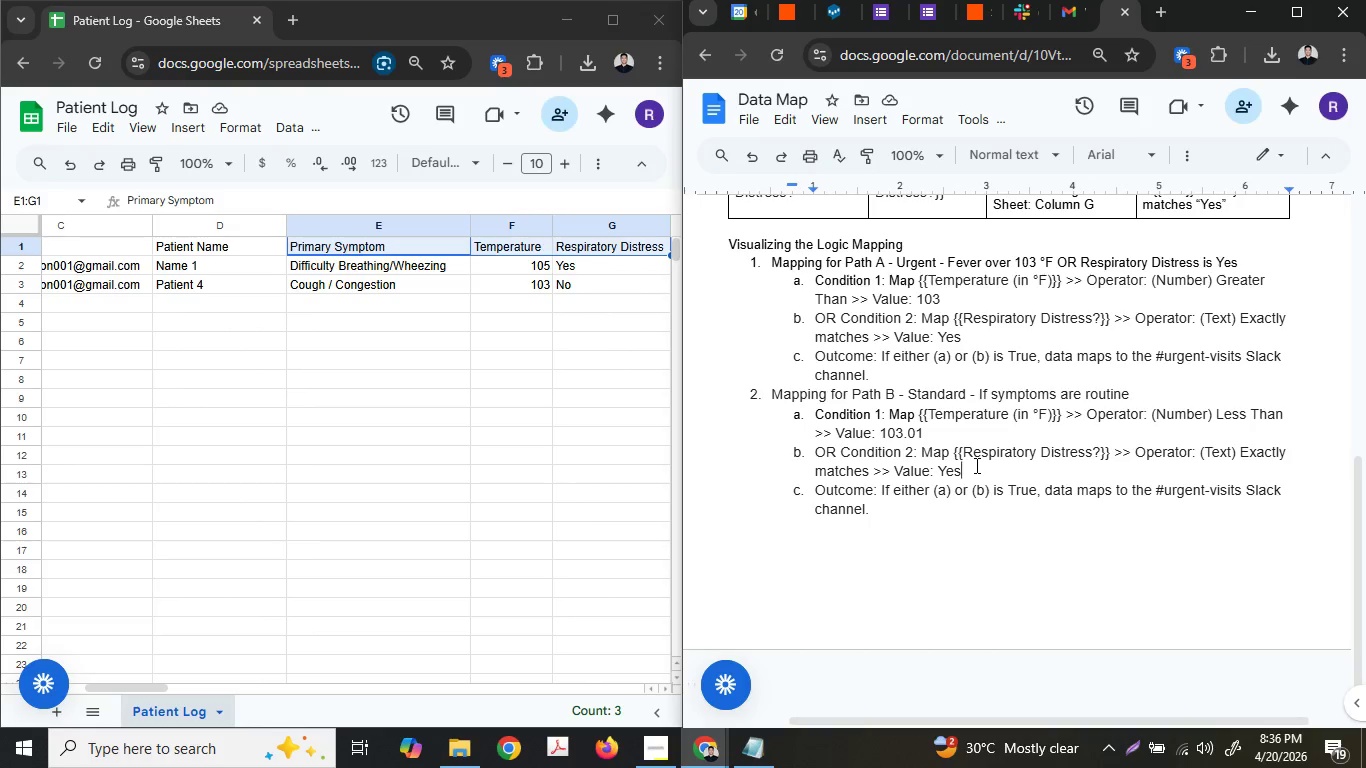 
left_click([1240, 455])
 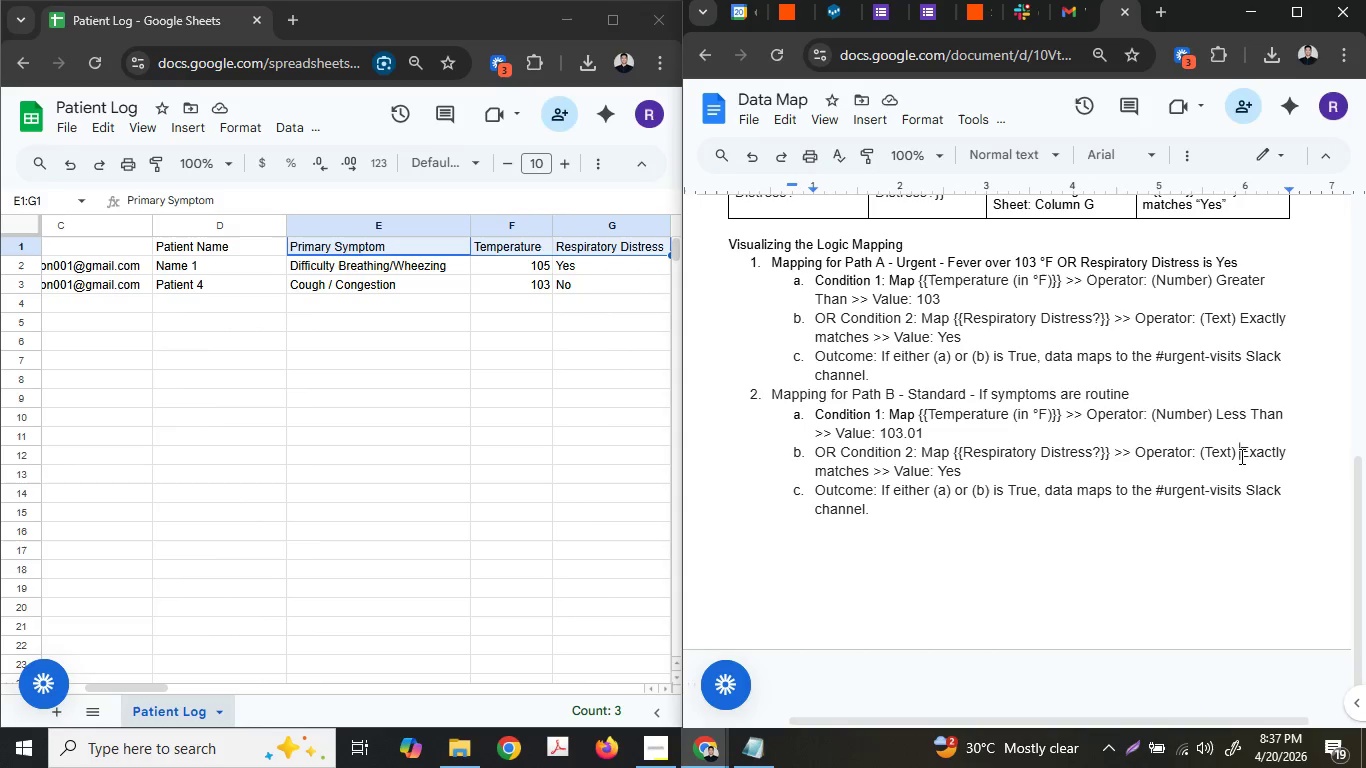 
type(Does Not )
 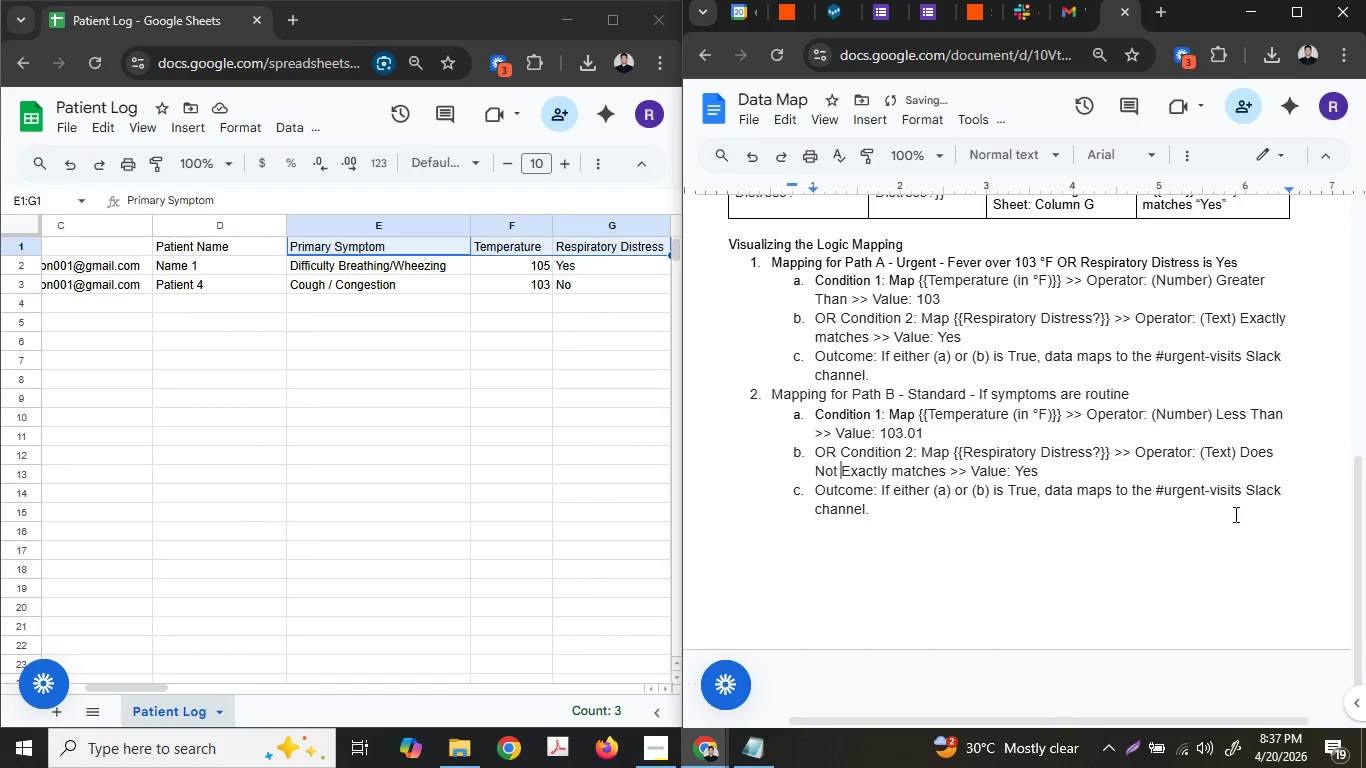 
hold_key(key=ArrowRight, duration=0.91)
 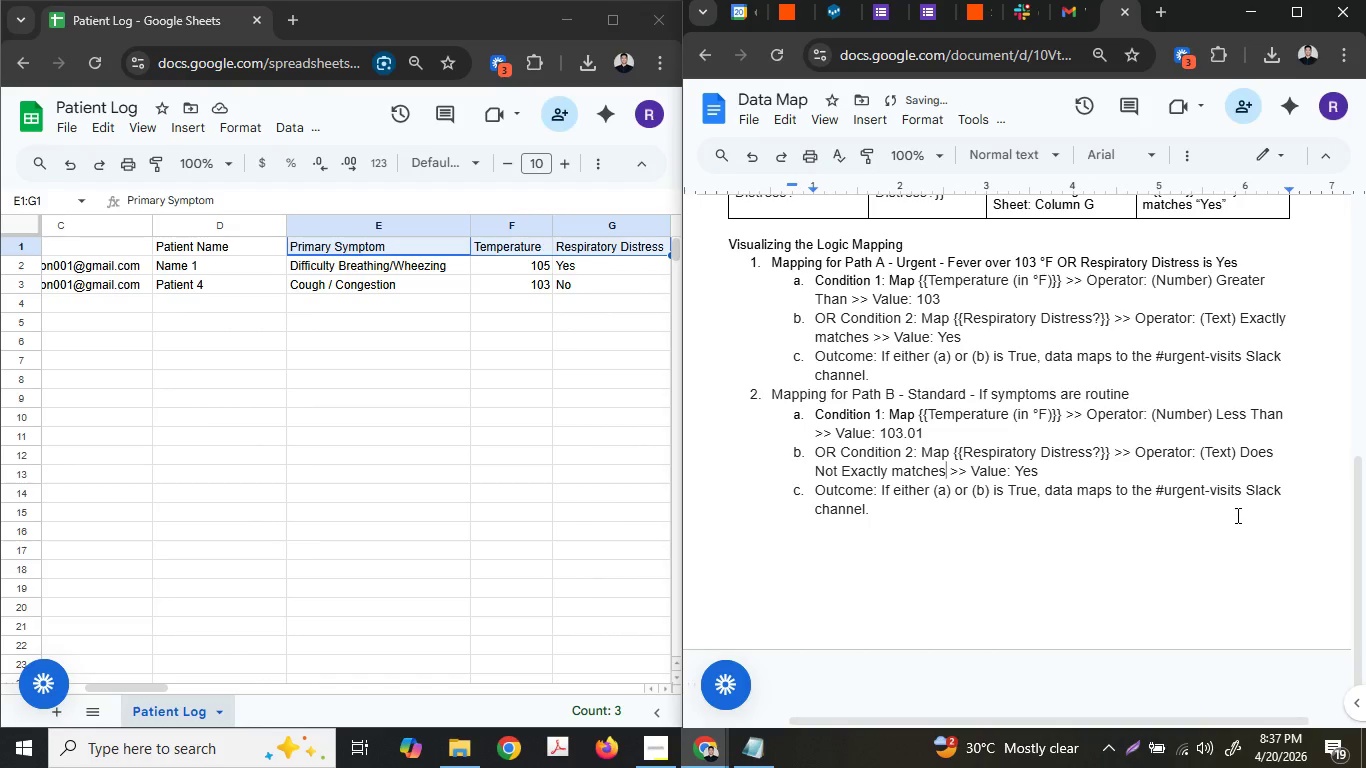 
key(Unknown)
 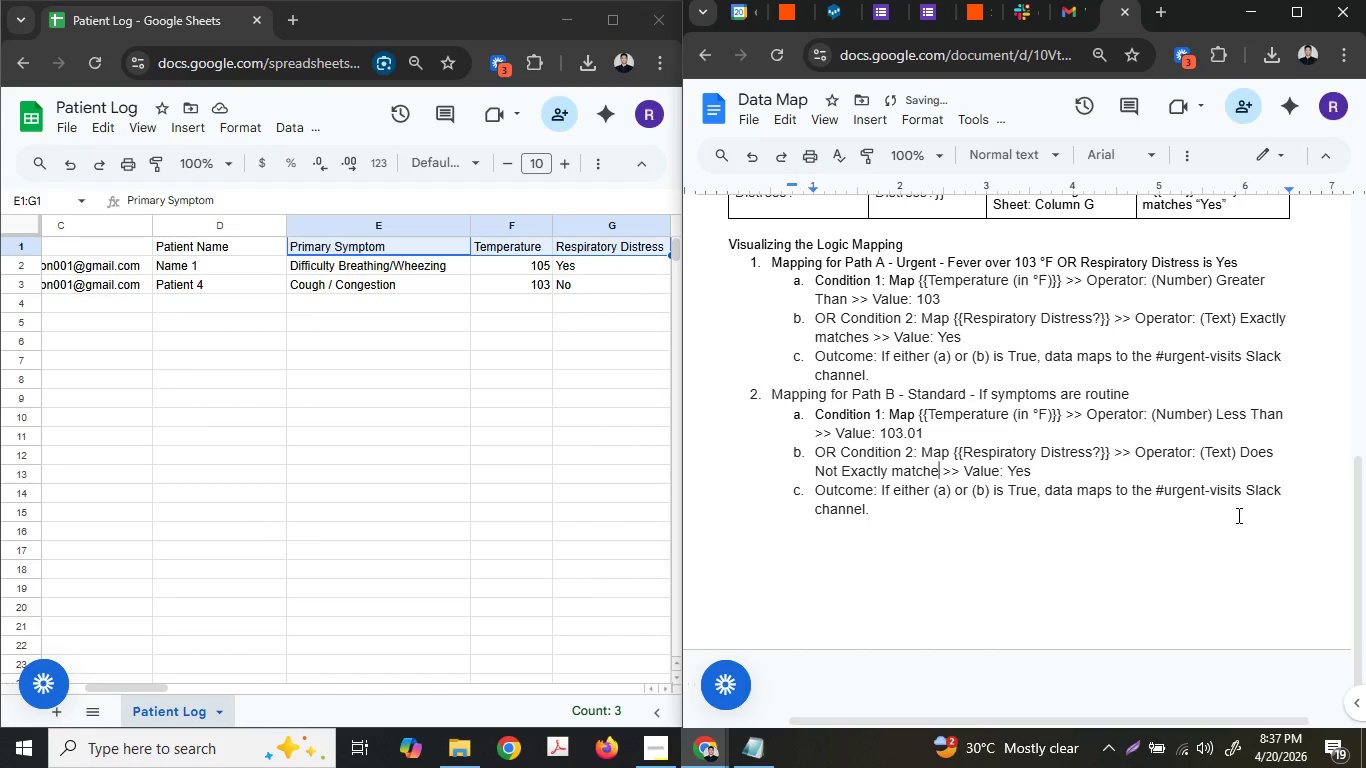 
key(Backspace)
 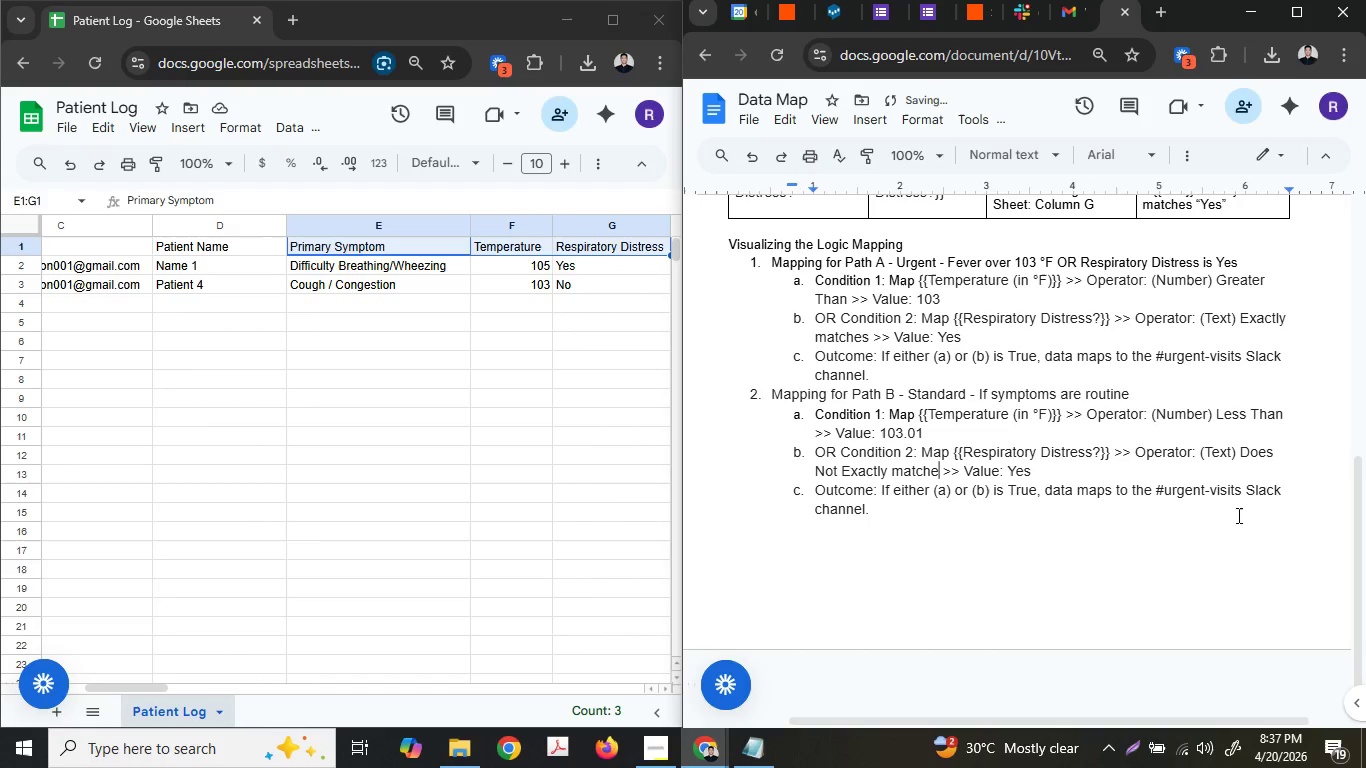 
key(Backspace)
 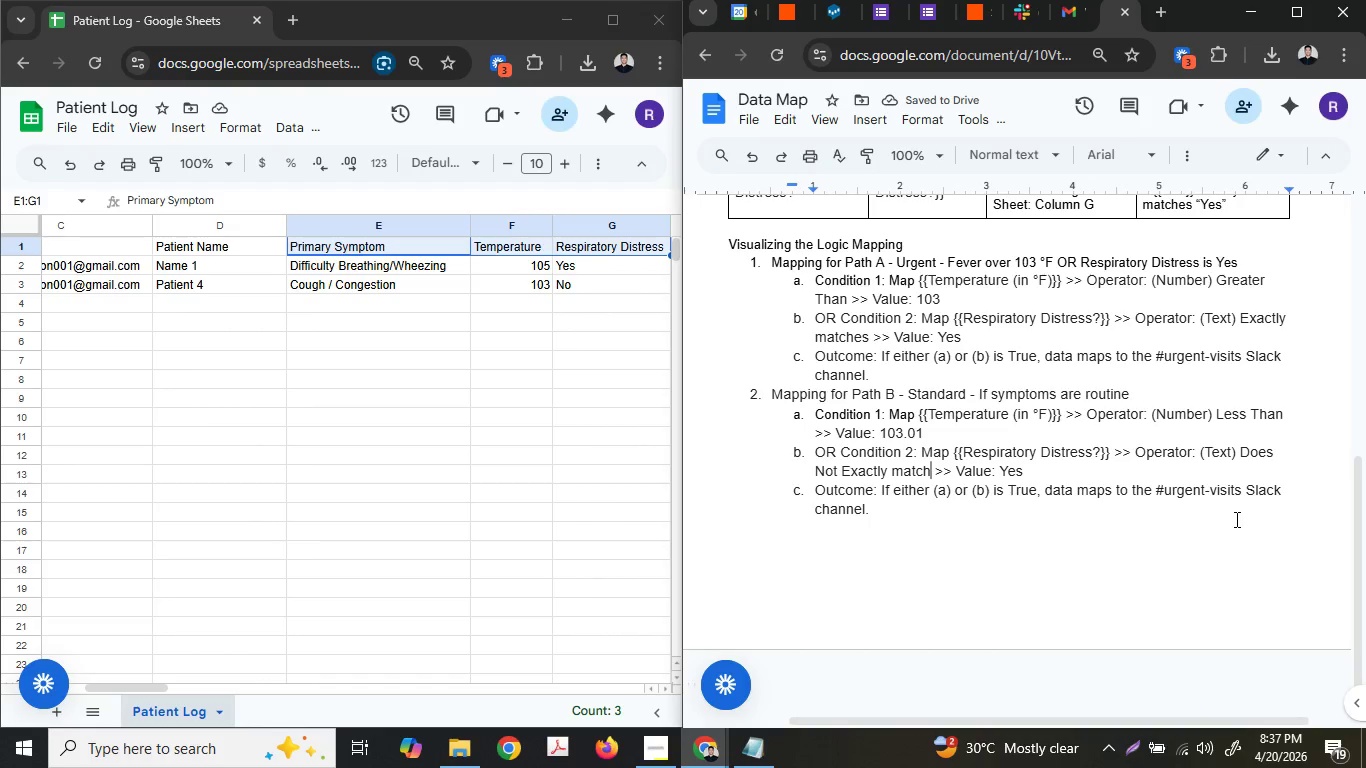 
key(ArrowDown)
 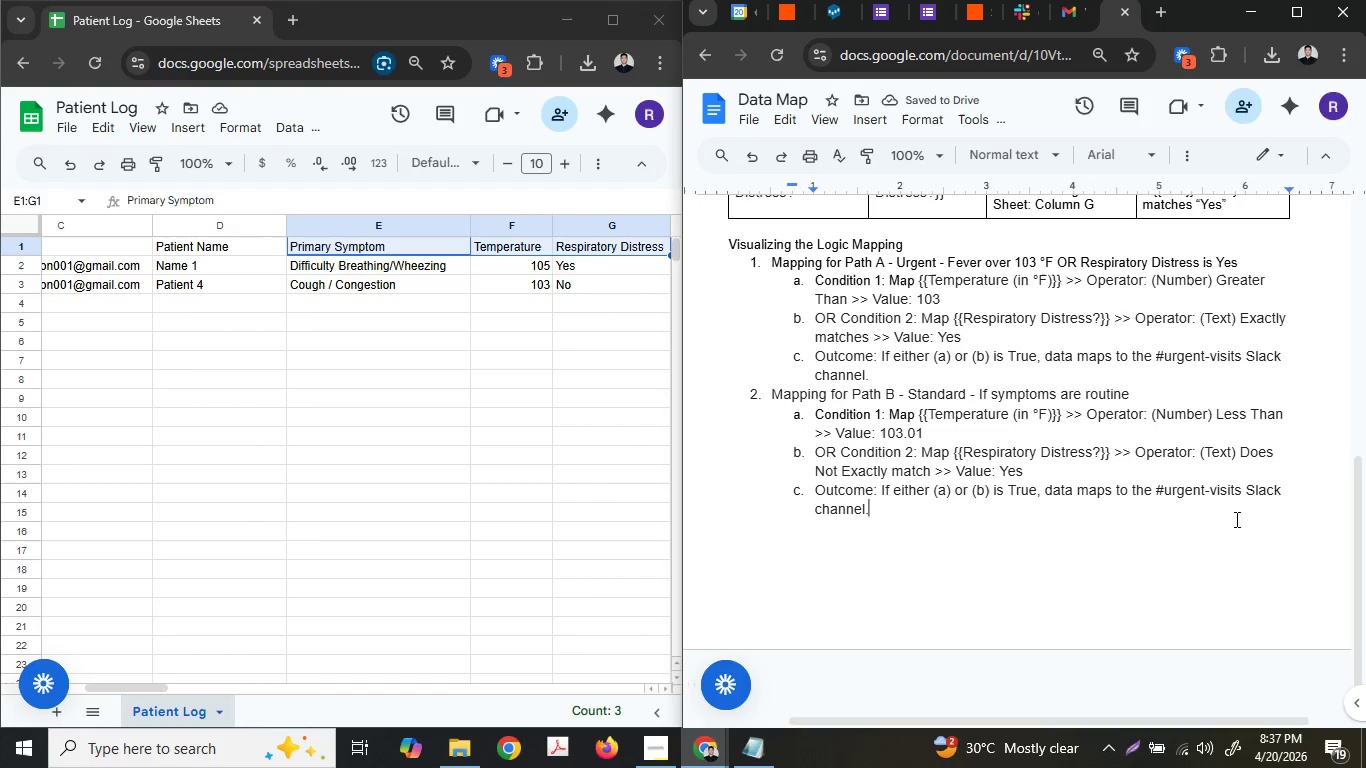 
key(ArrowDown)
 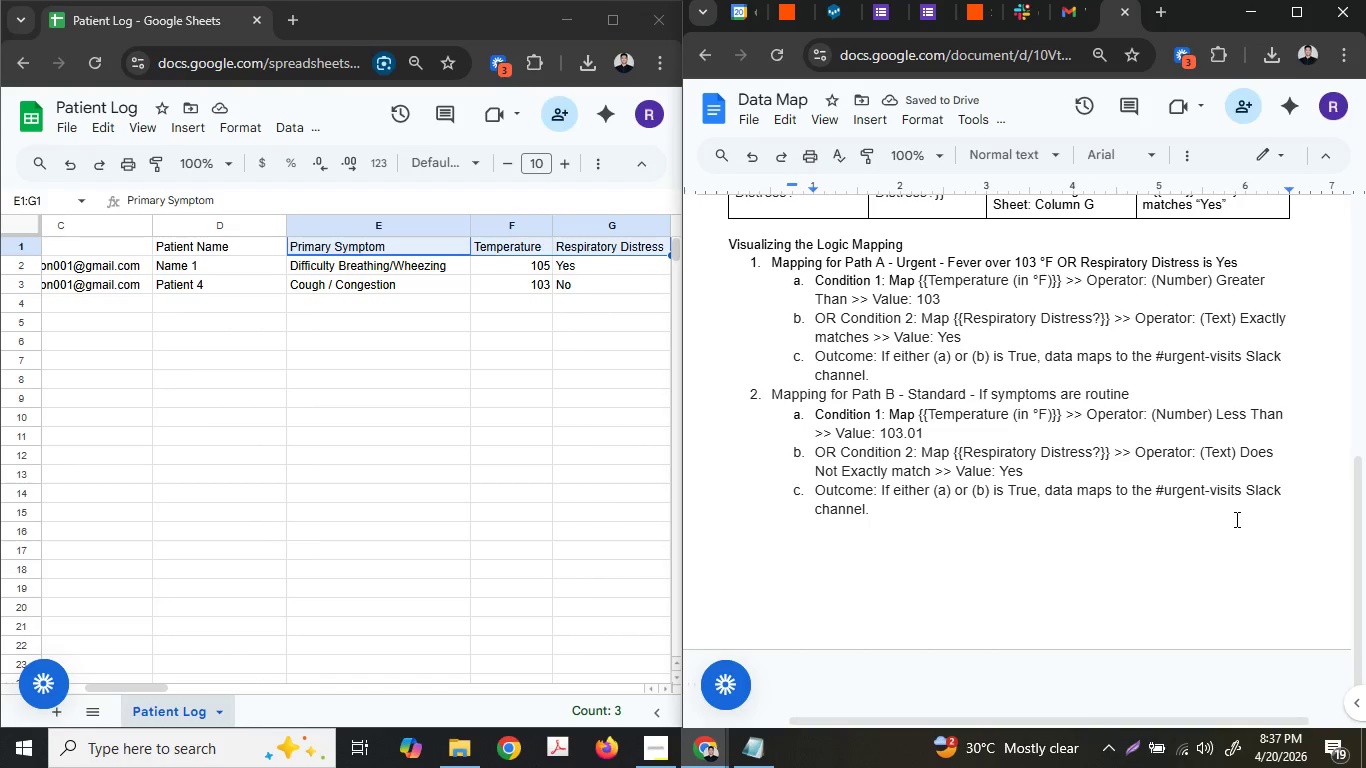 
key(ArrowUp)
 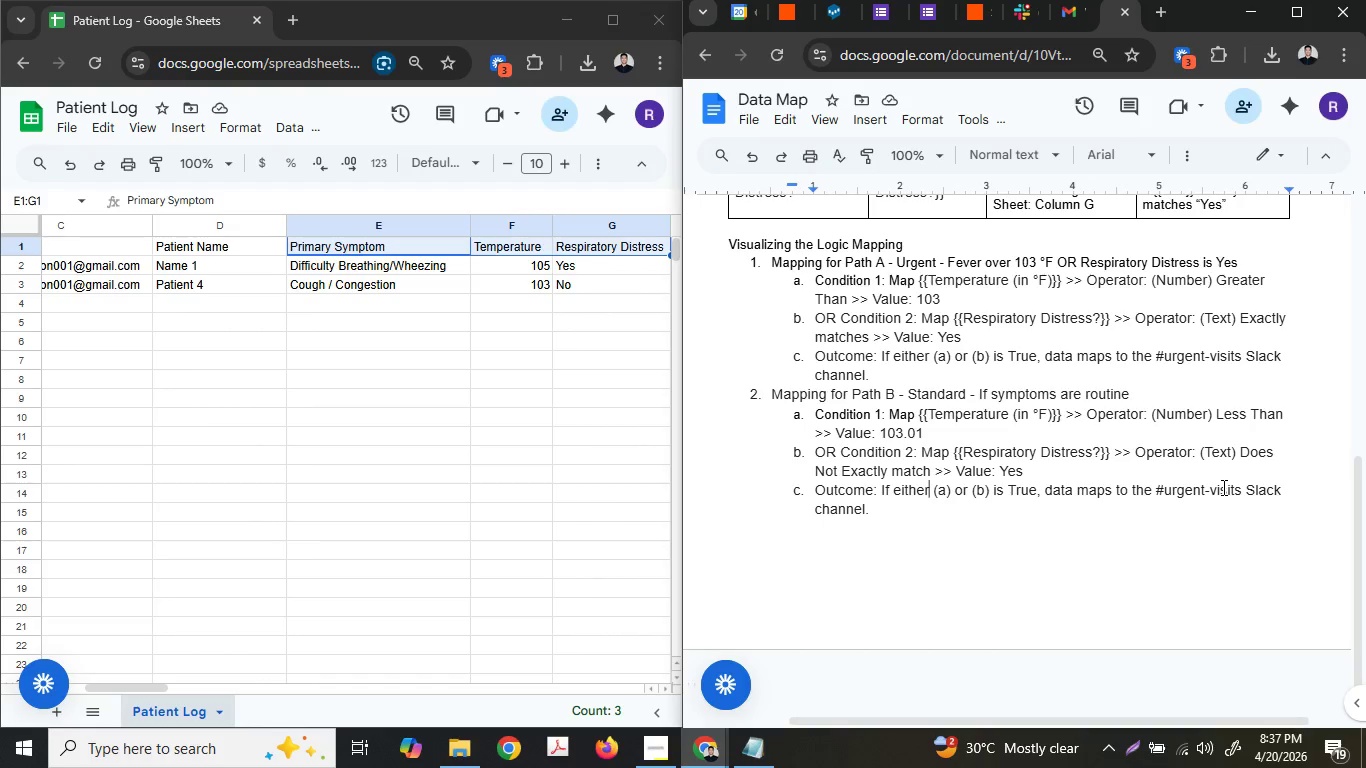 
wait(10.03)
 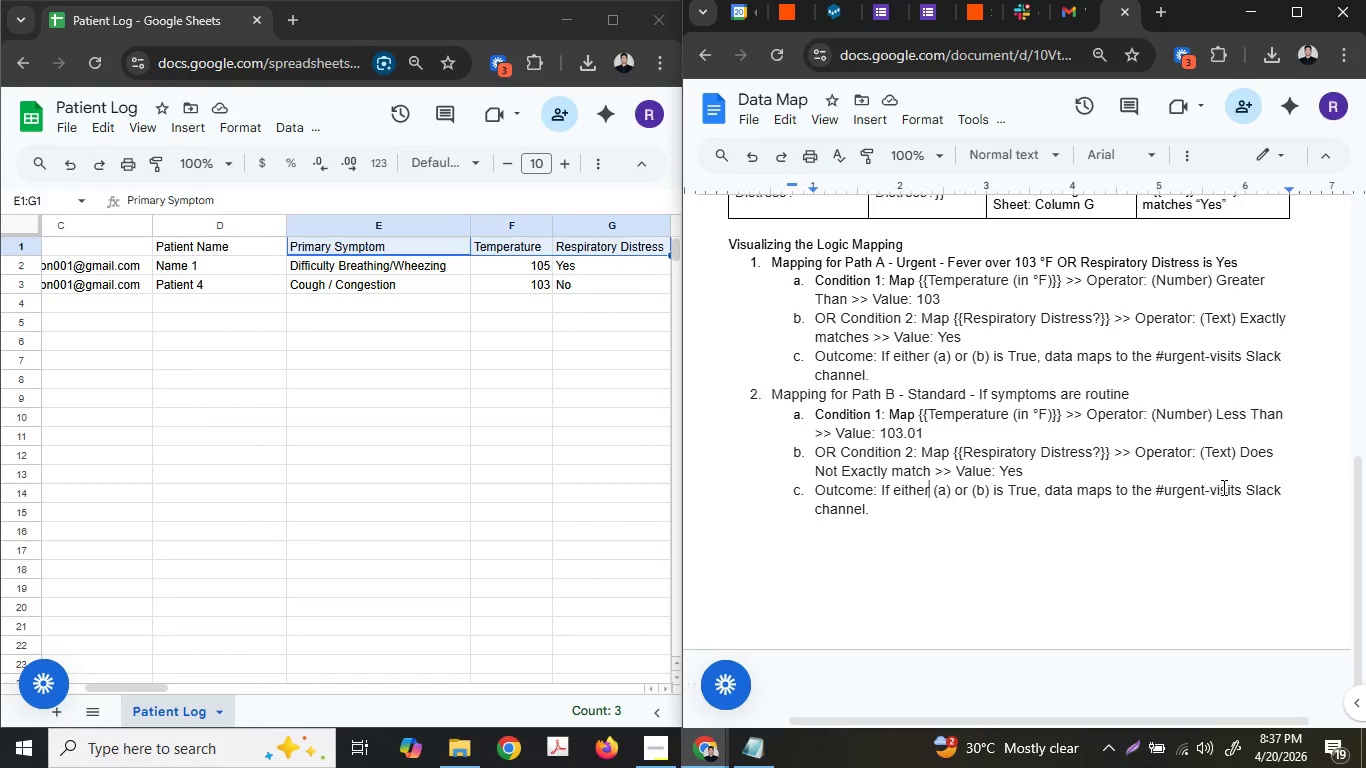 
left_click([1134, 487])
 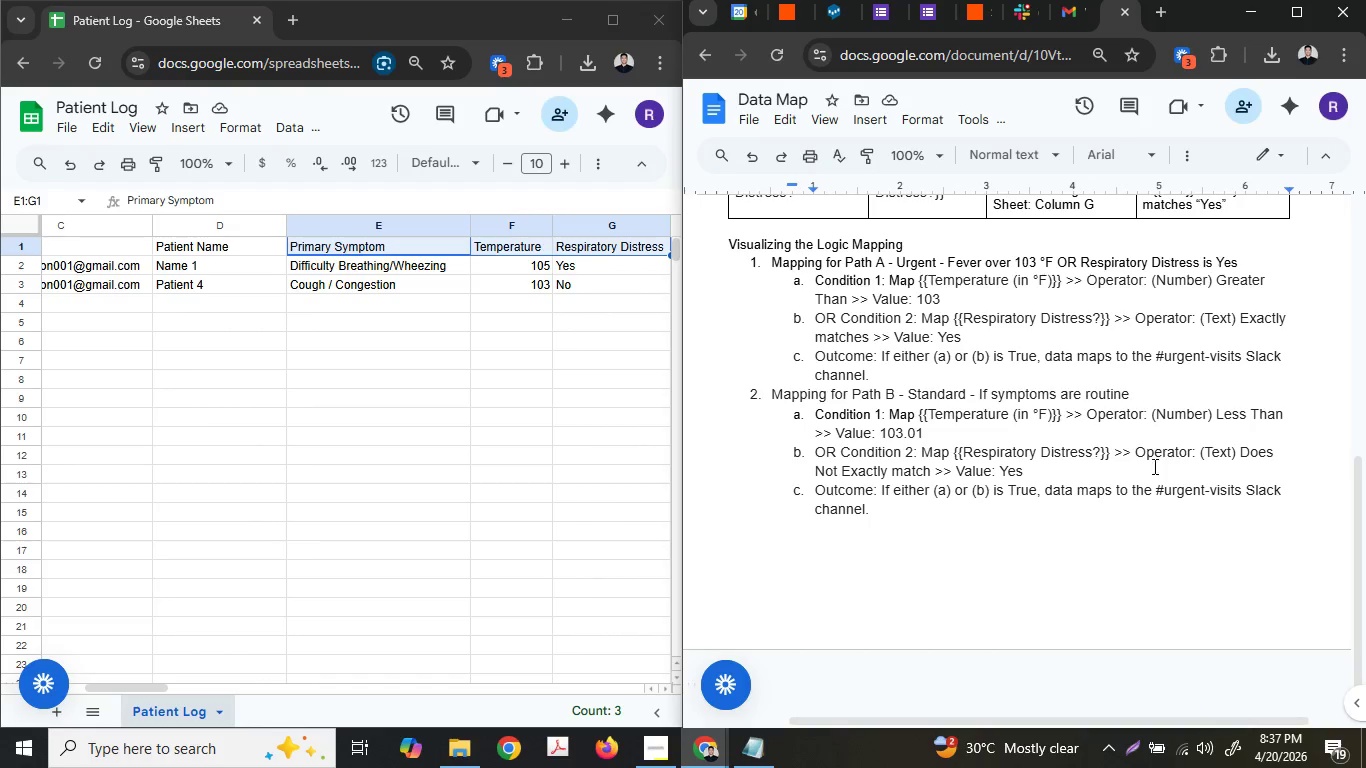 
key(ArrowLeft)
 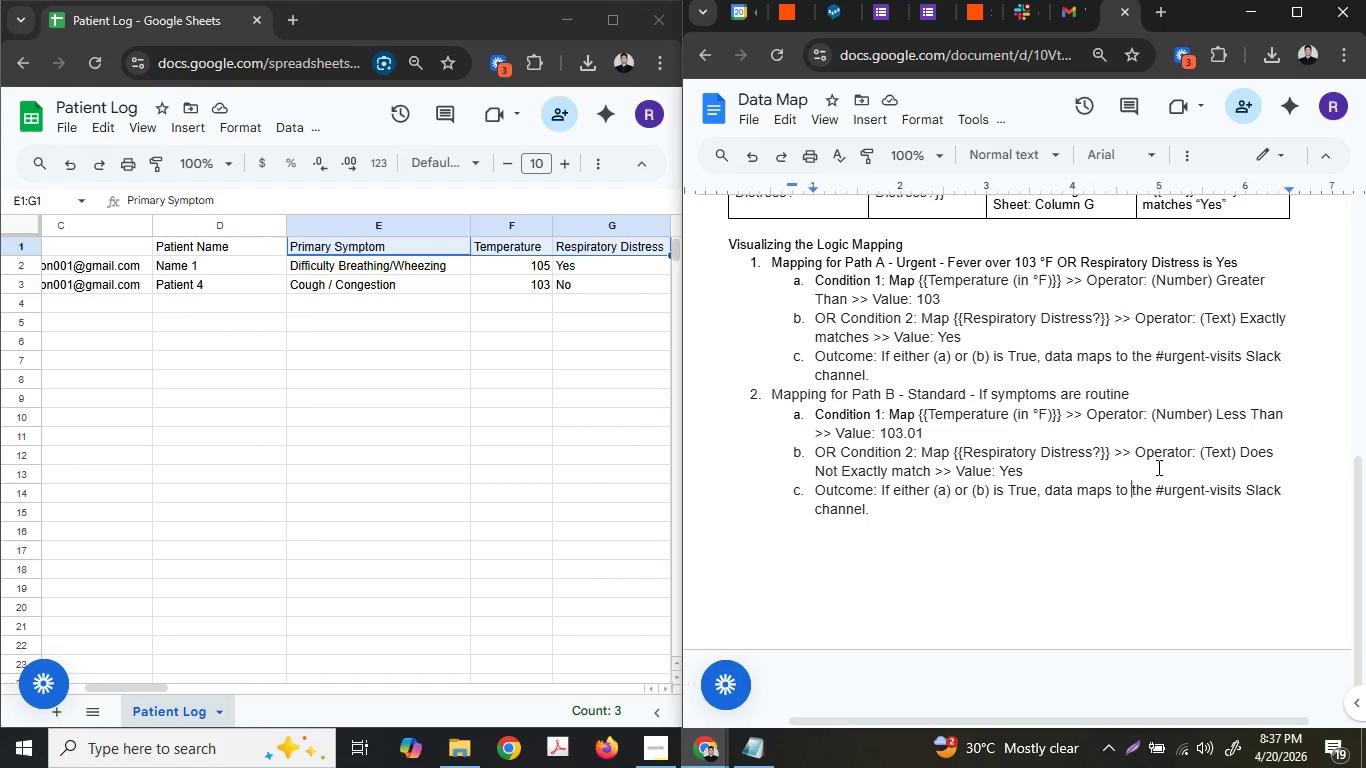 
type(Go)
 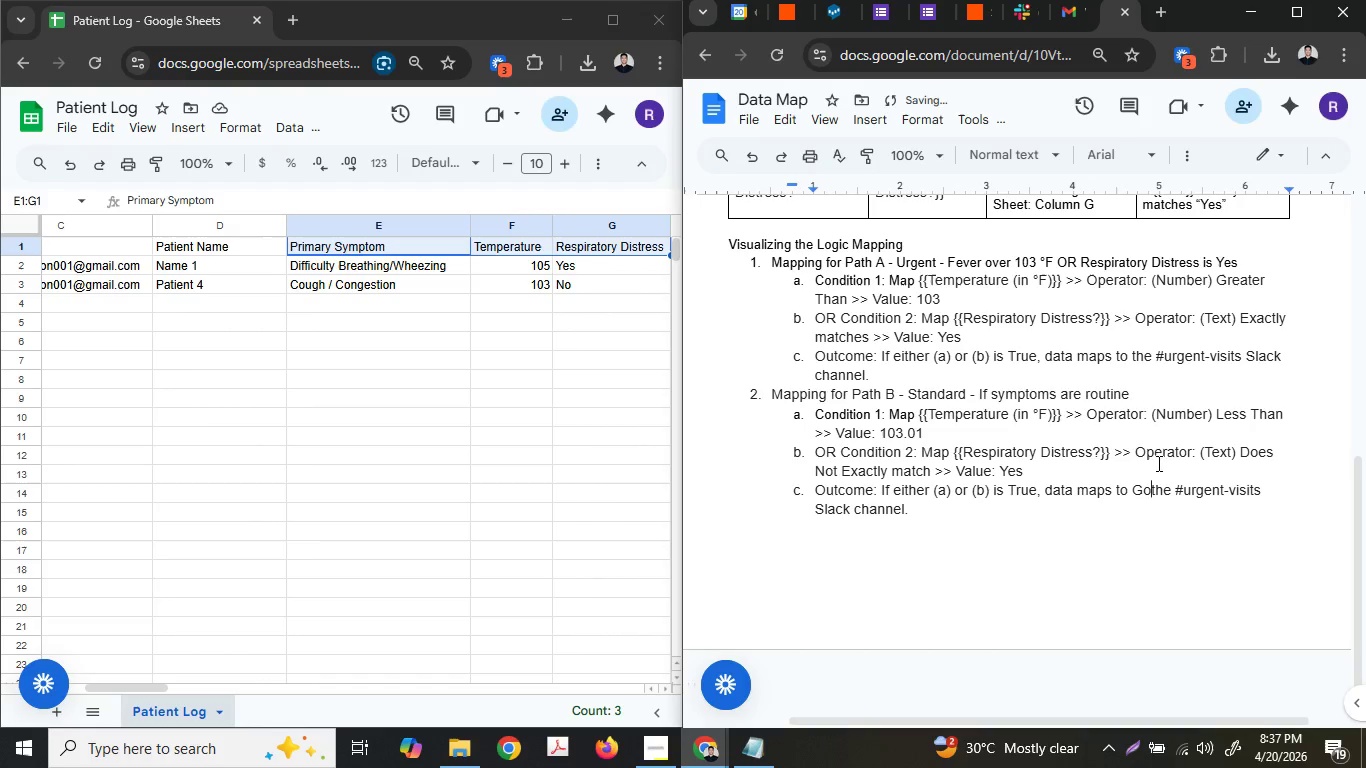 
type(ogle Sheets: Create )
 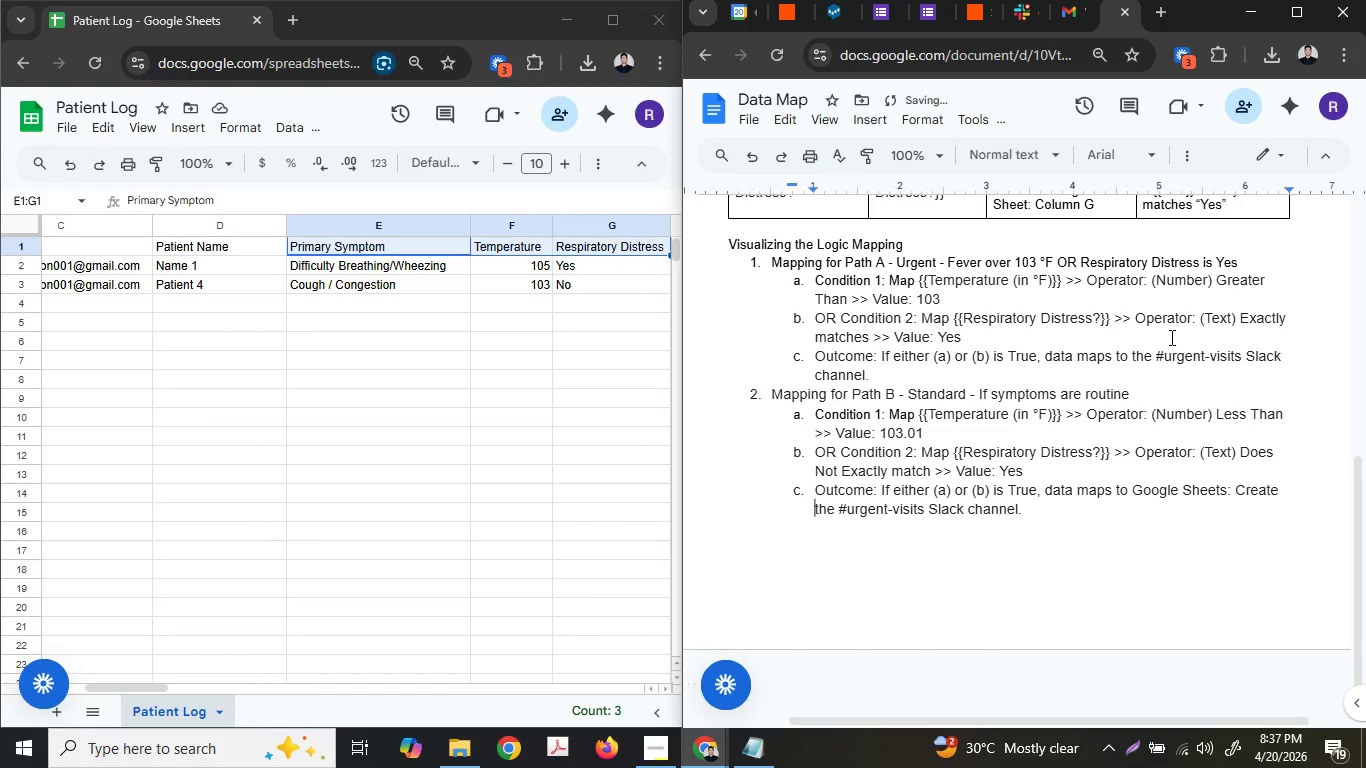 
type(new spreadshoot )
key(Backspace)
key(Backspace)
type(t row in)
 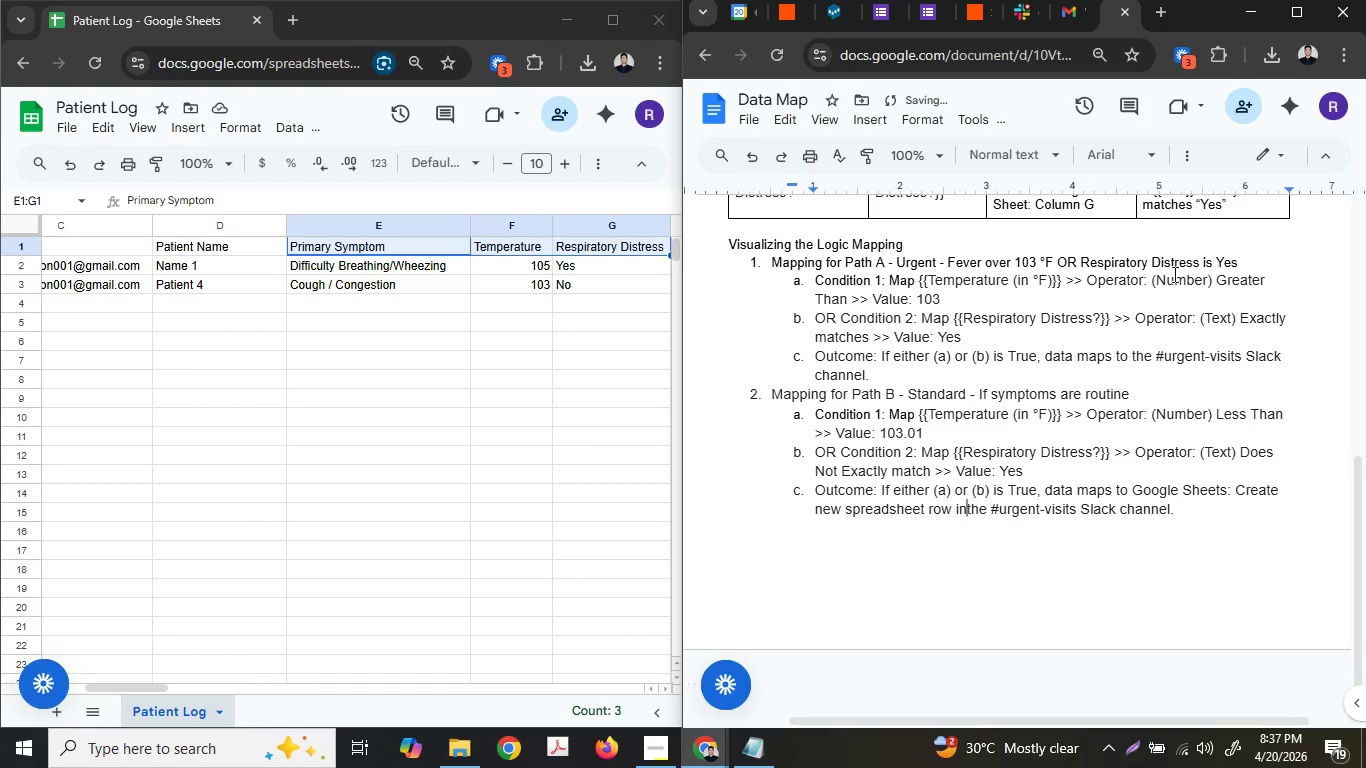 
key(Space)
 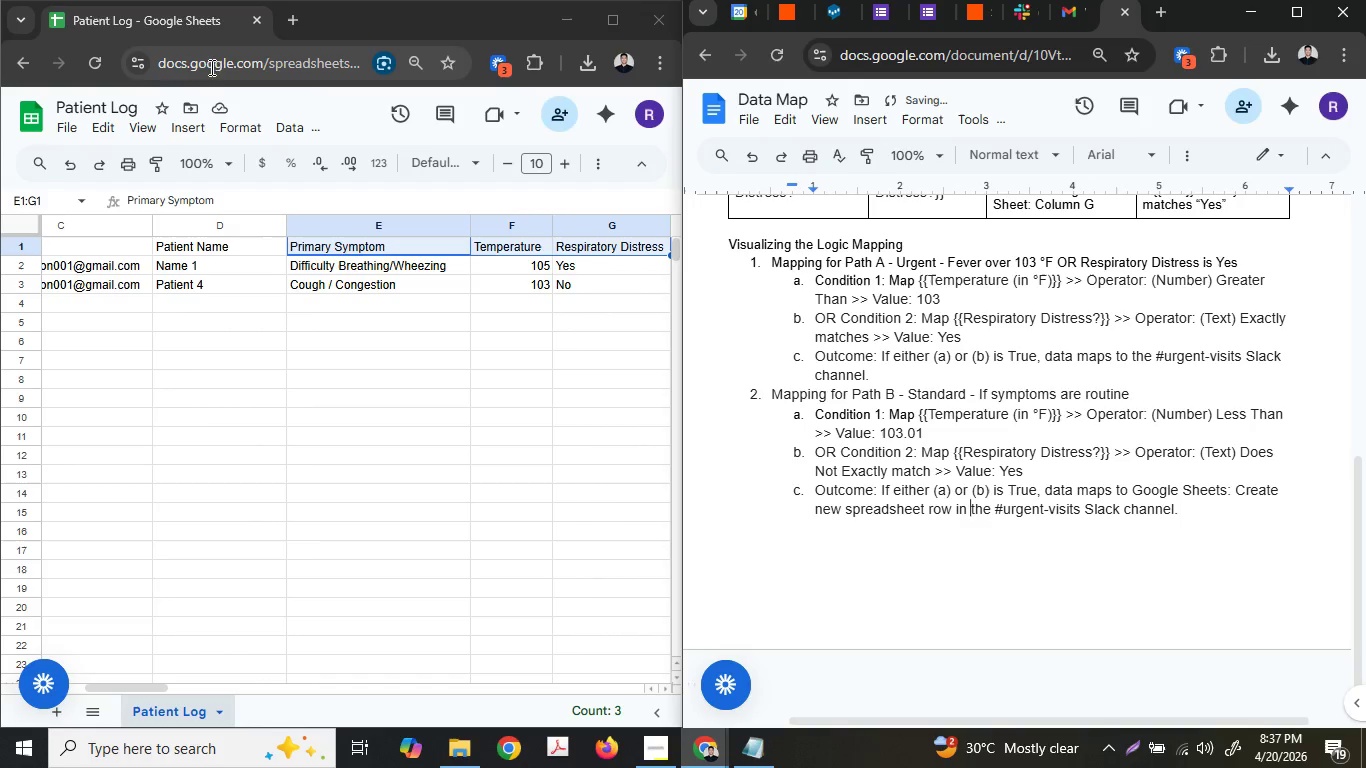 
left_click([95, 99])
 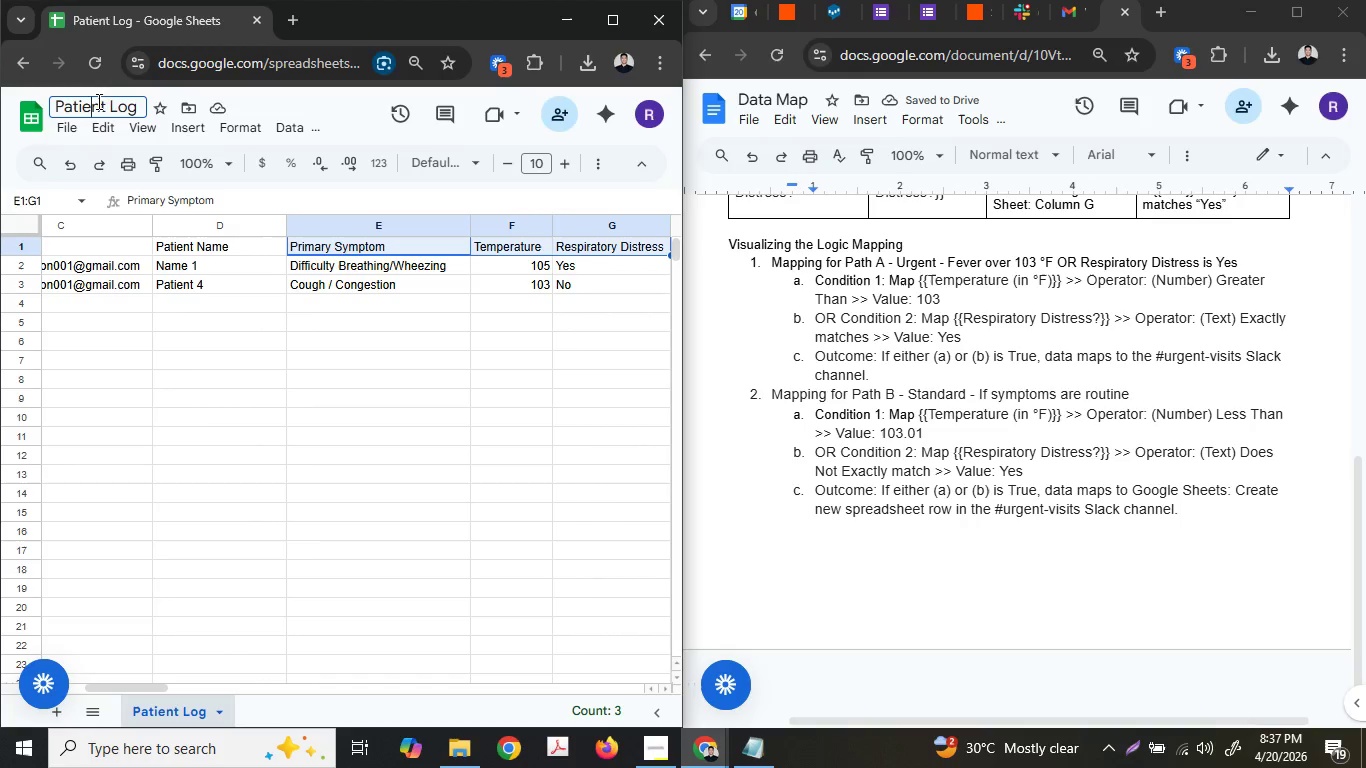 
key(Control+A)
 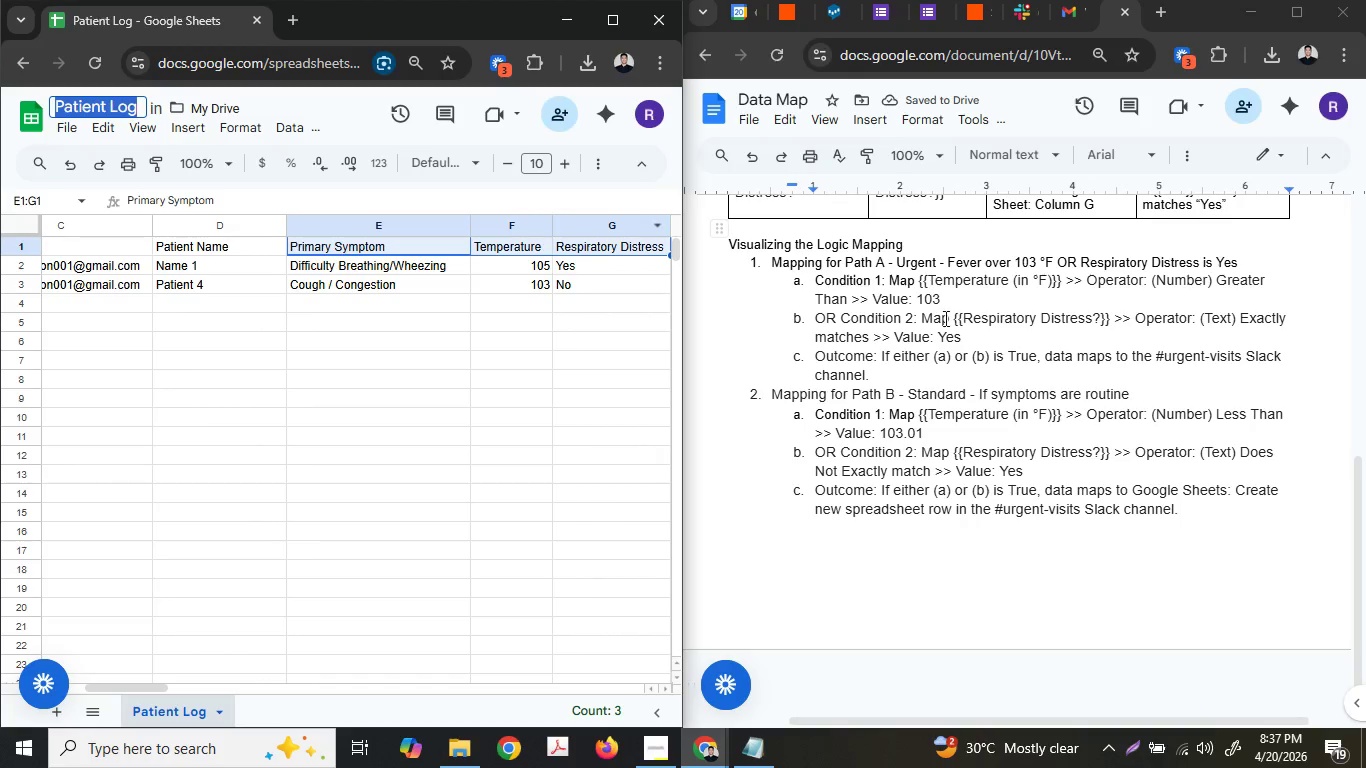 
key(Control+C)
 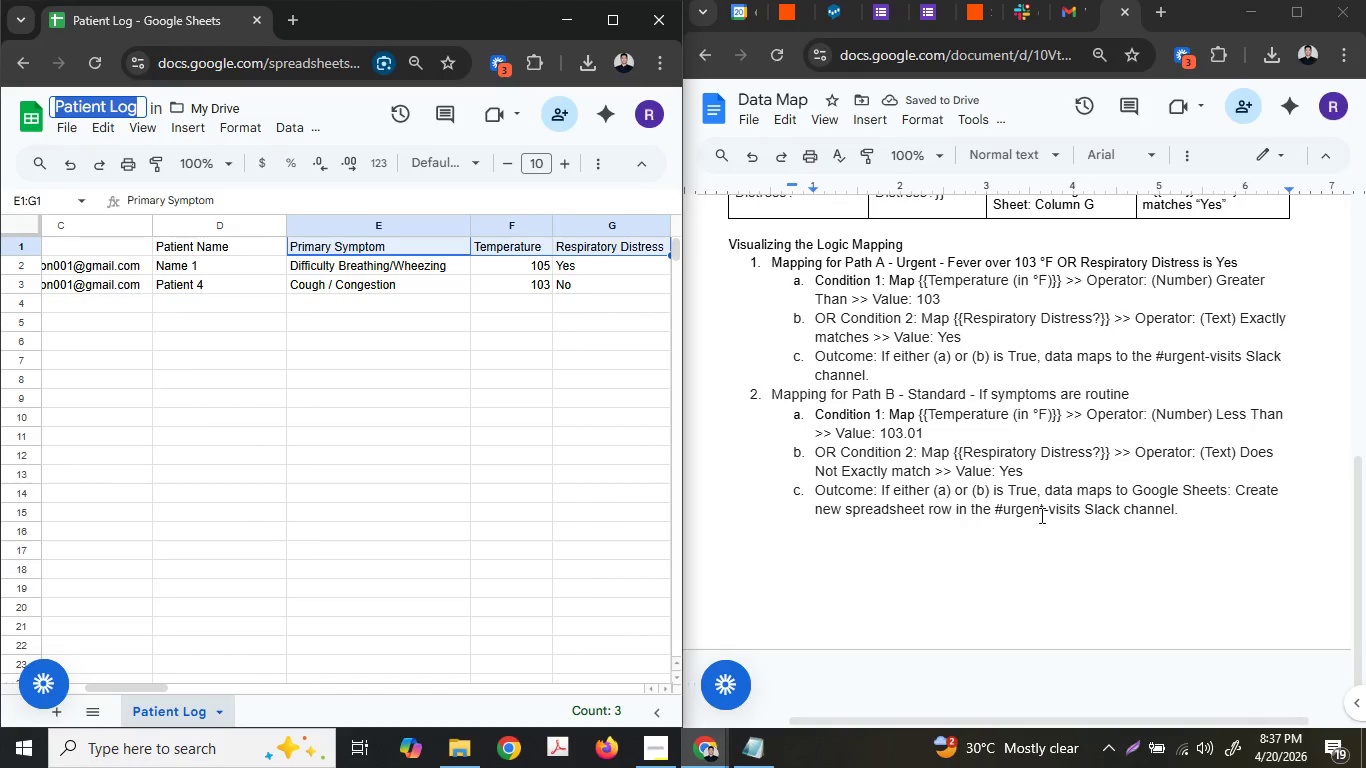 
left_click([1001, 512])
 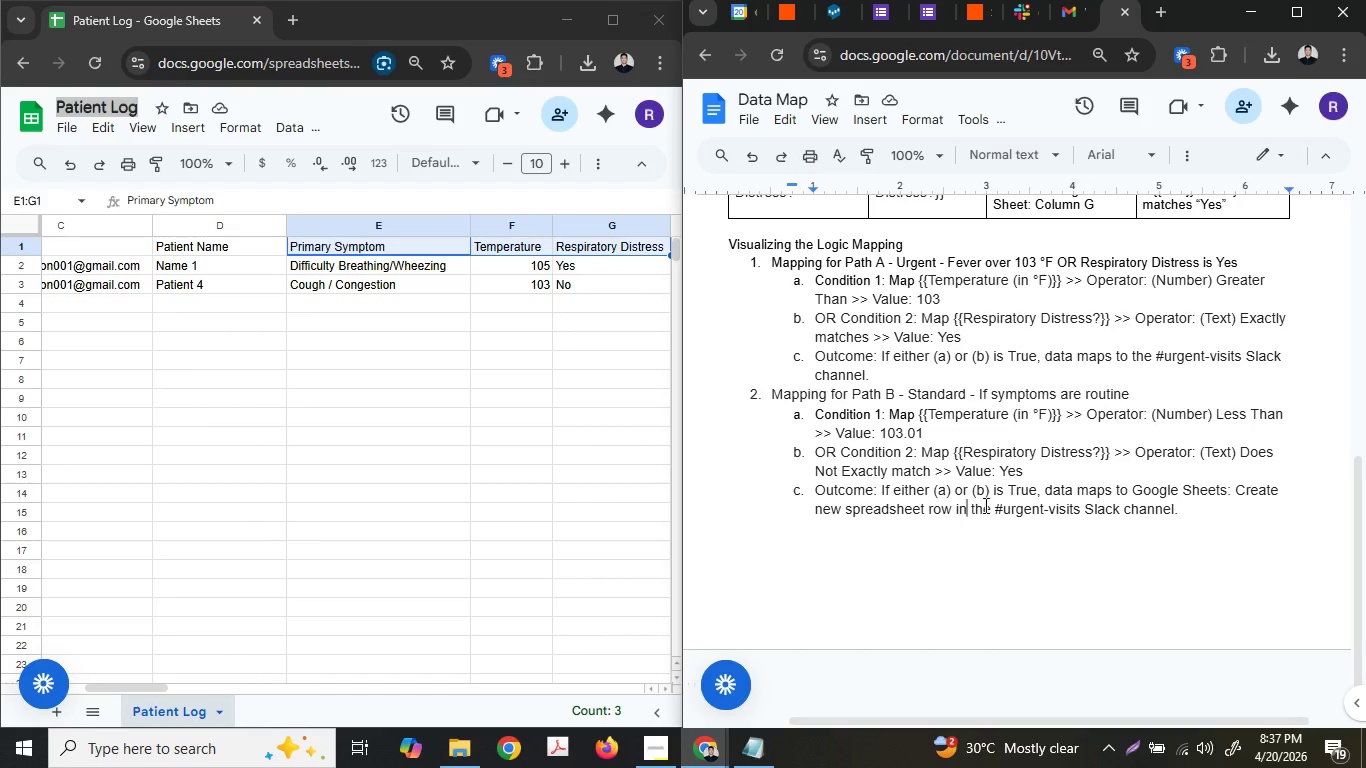 
key(Space)
 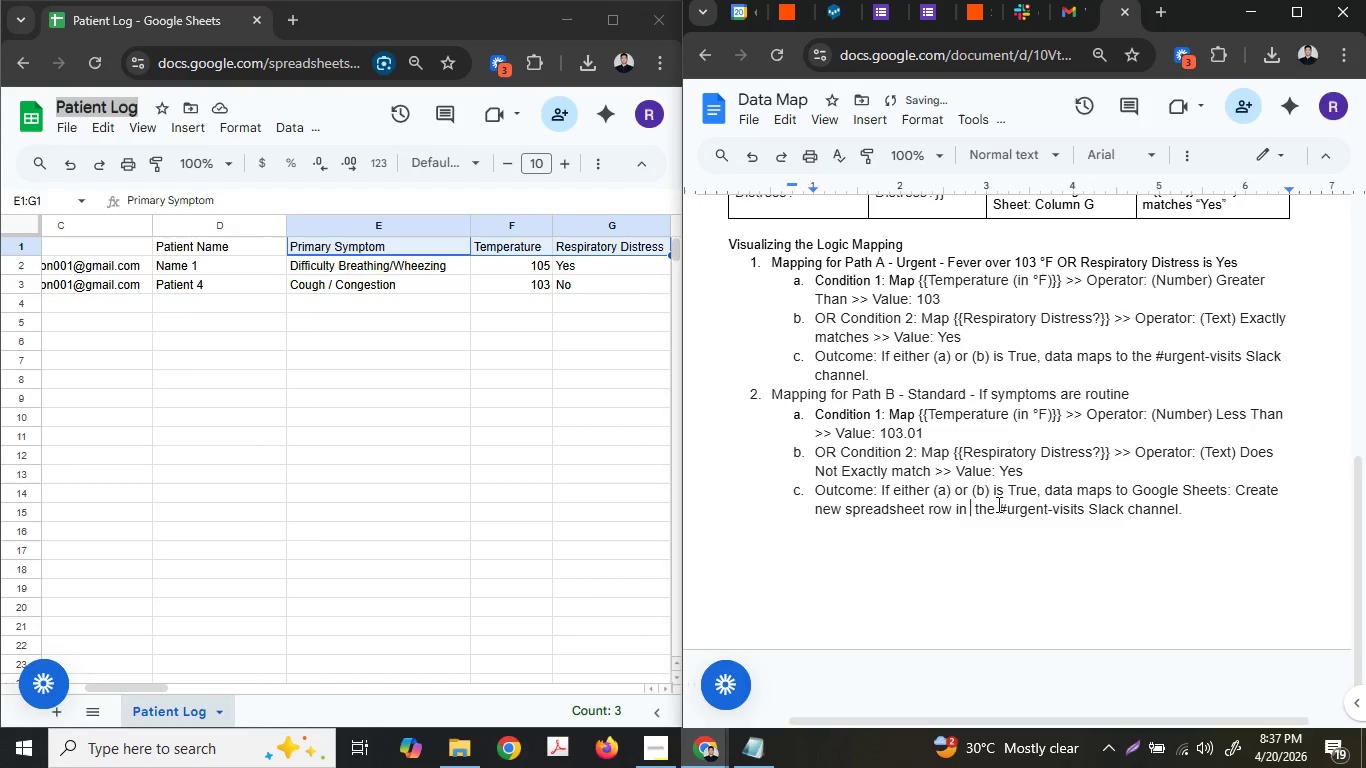 
key(Control+ControlLeft)
 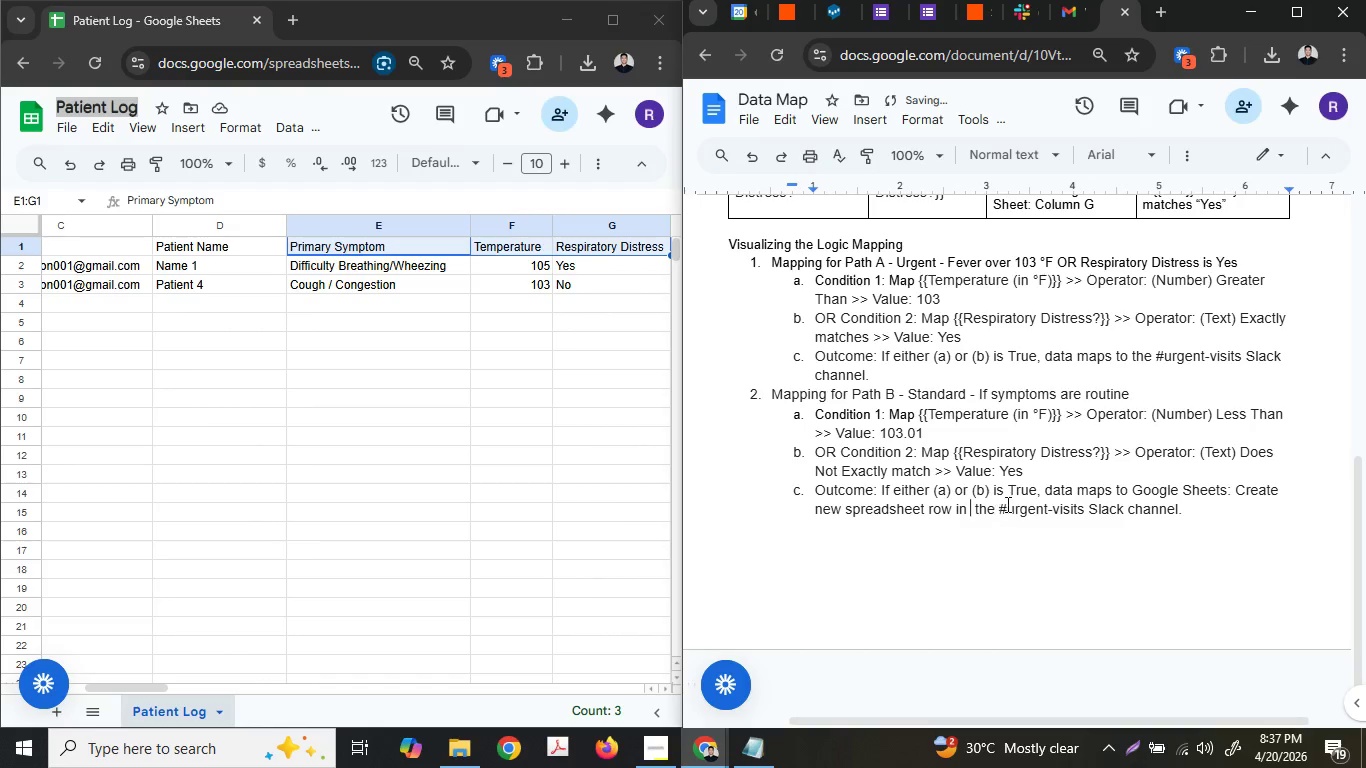 
key(Control+V)
 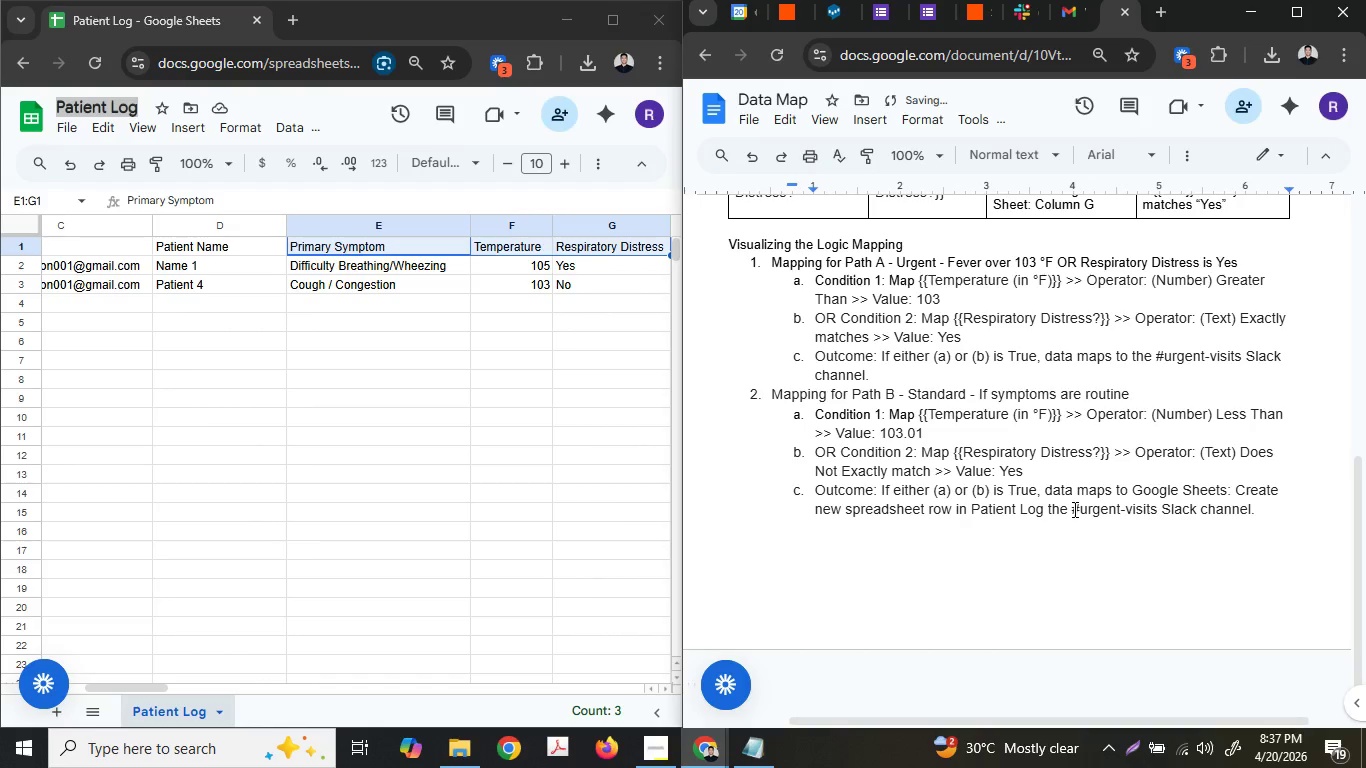 
type( and)
 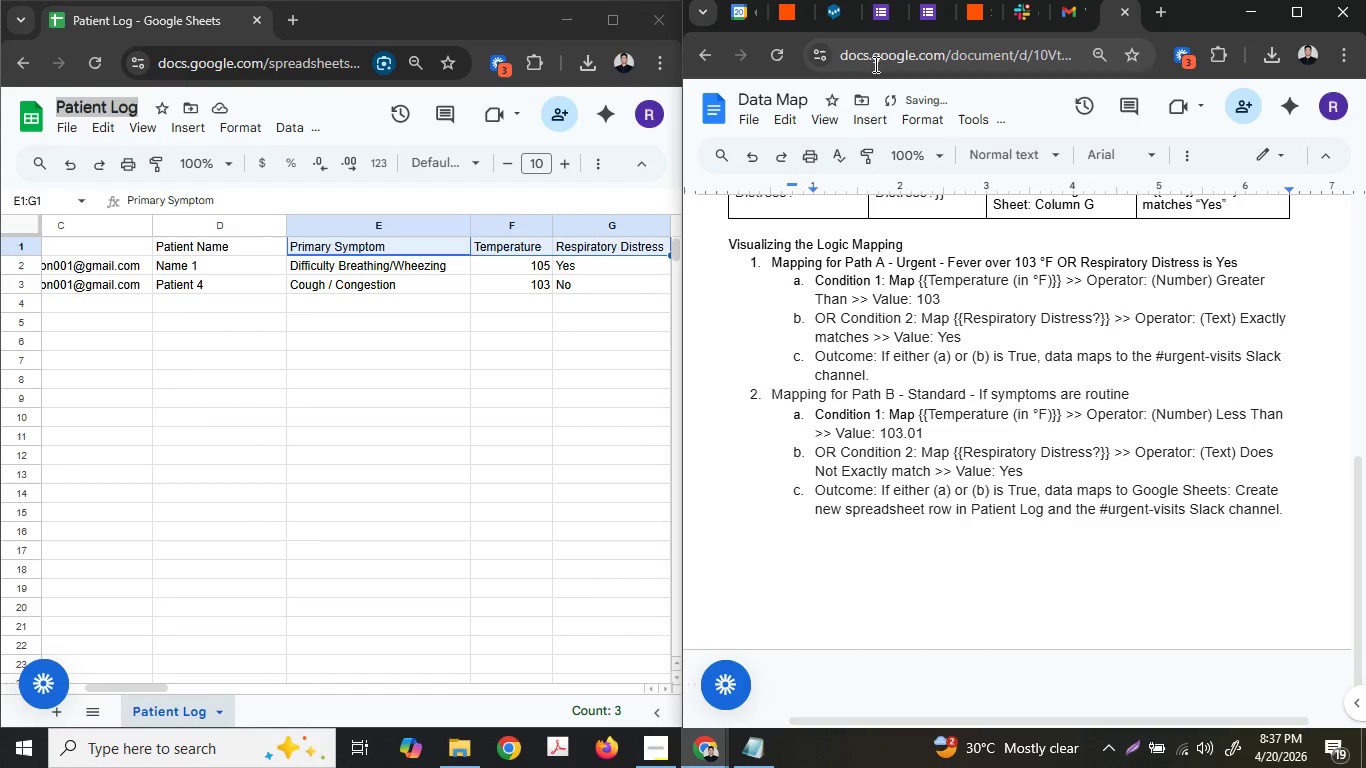 
left_click([1017, 5])
 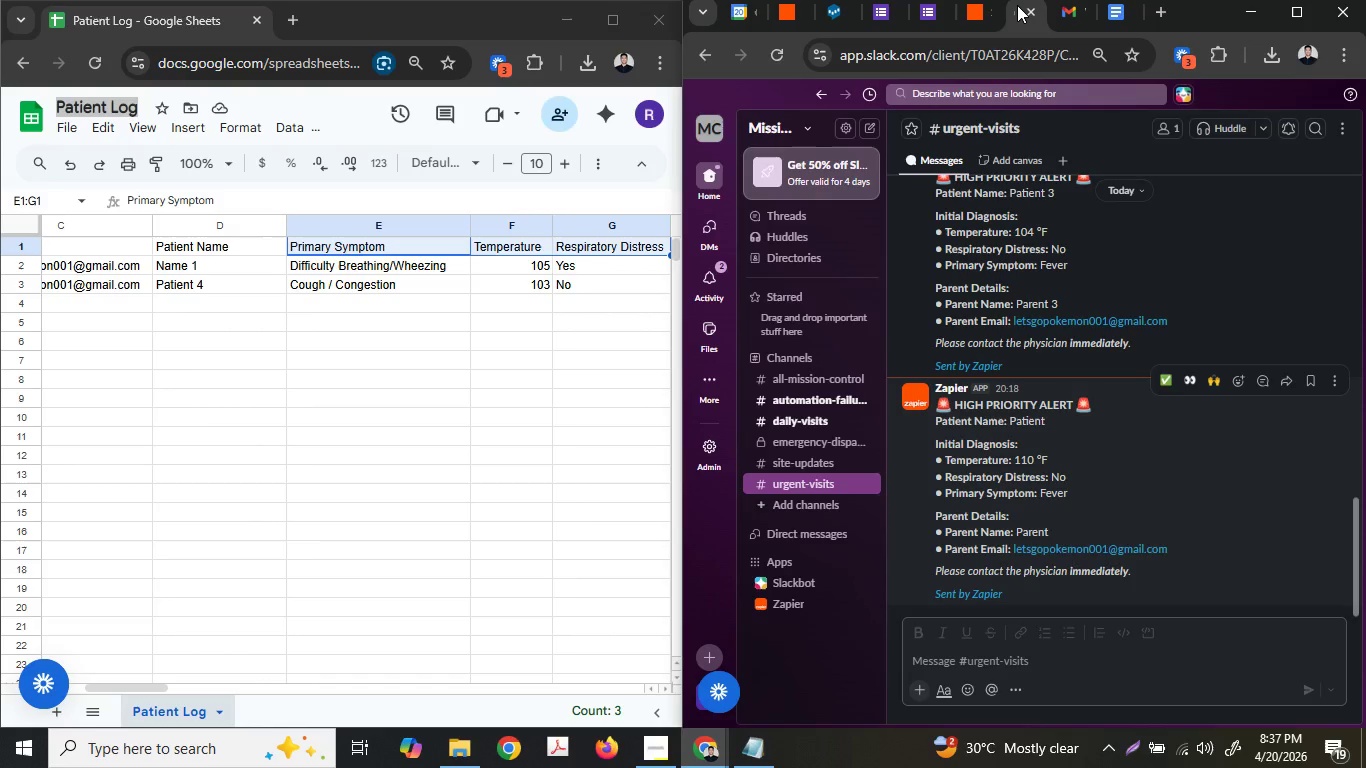 
mouse_move([983, 14])
 